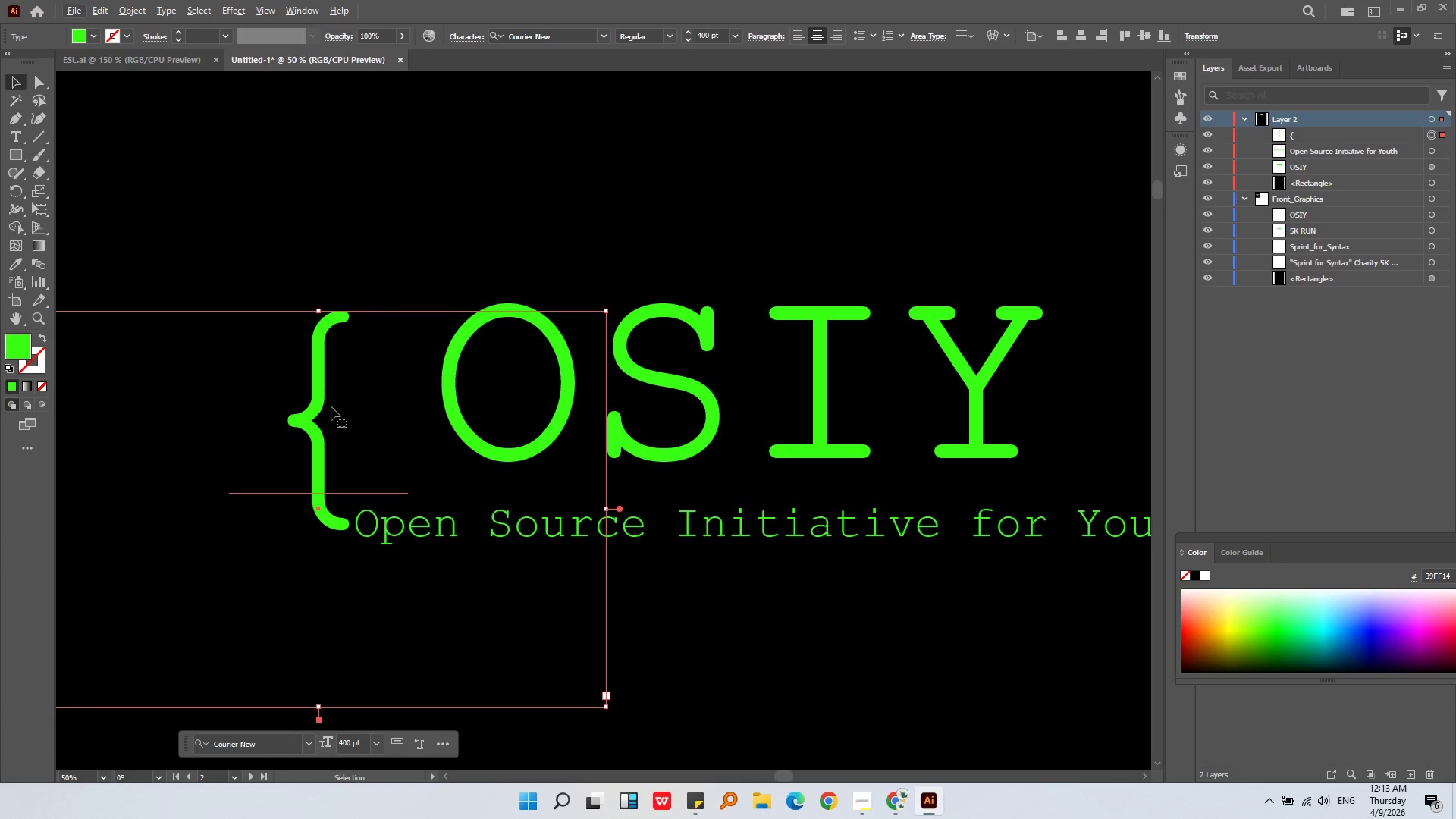 
wait(7.34)
 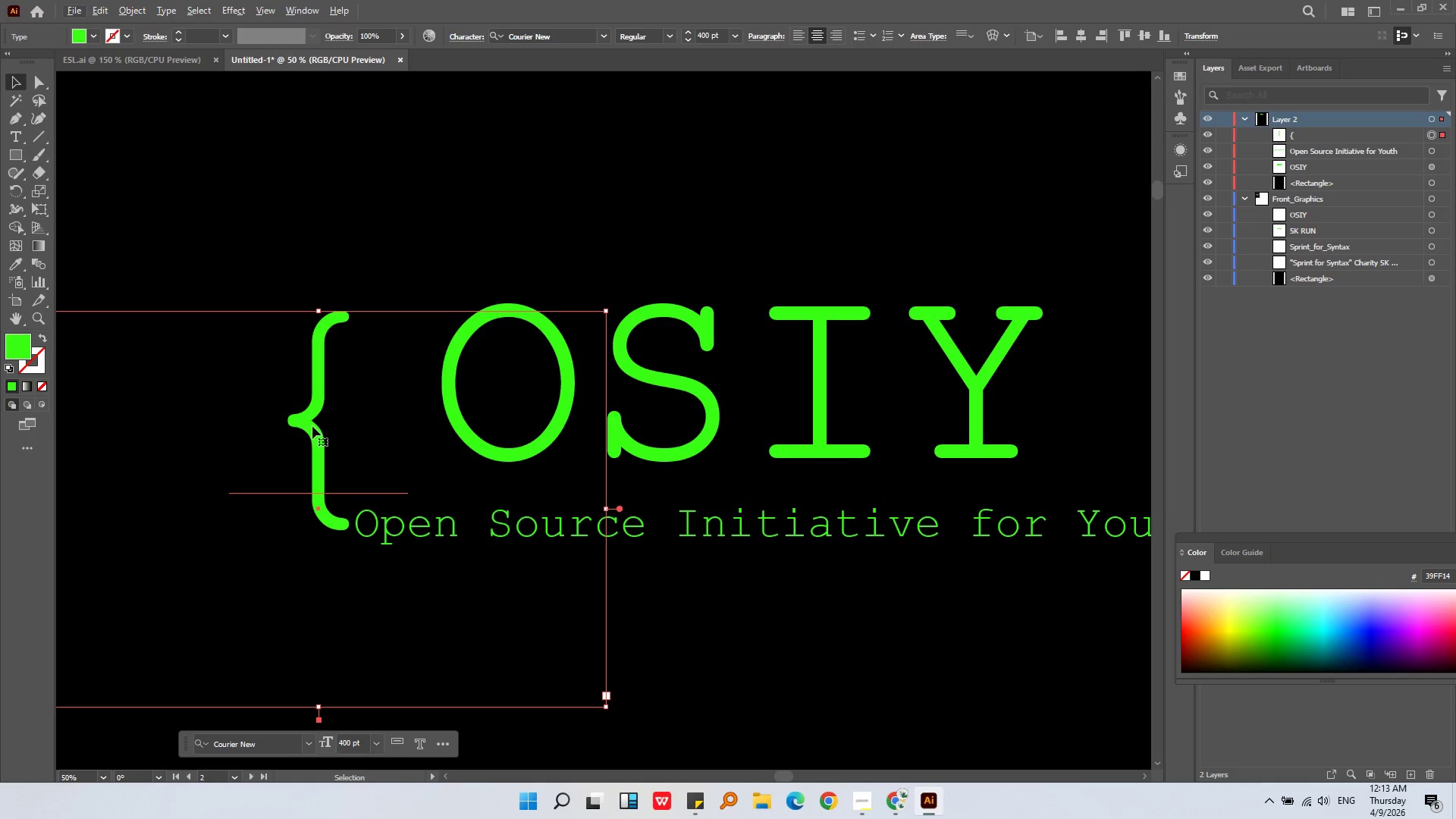 
left_click([701, 517])
 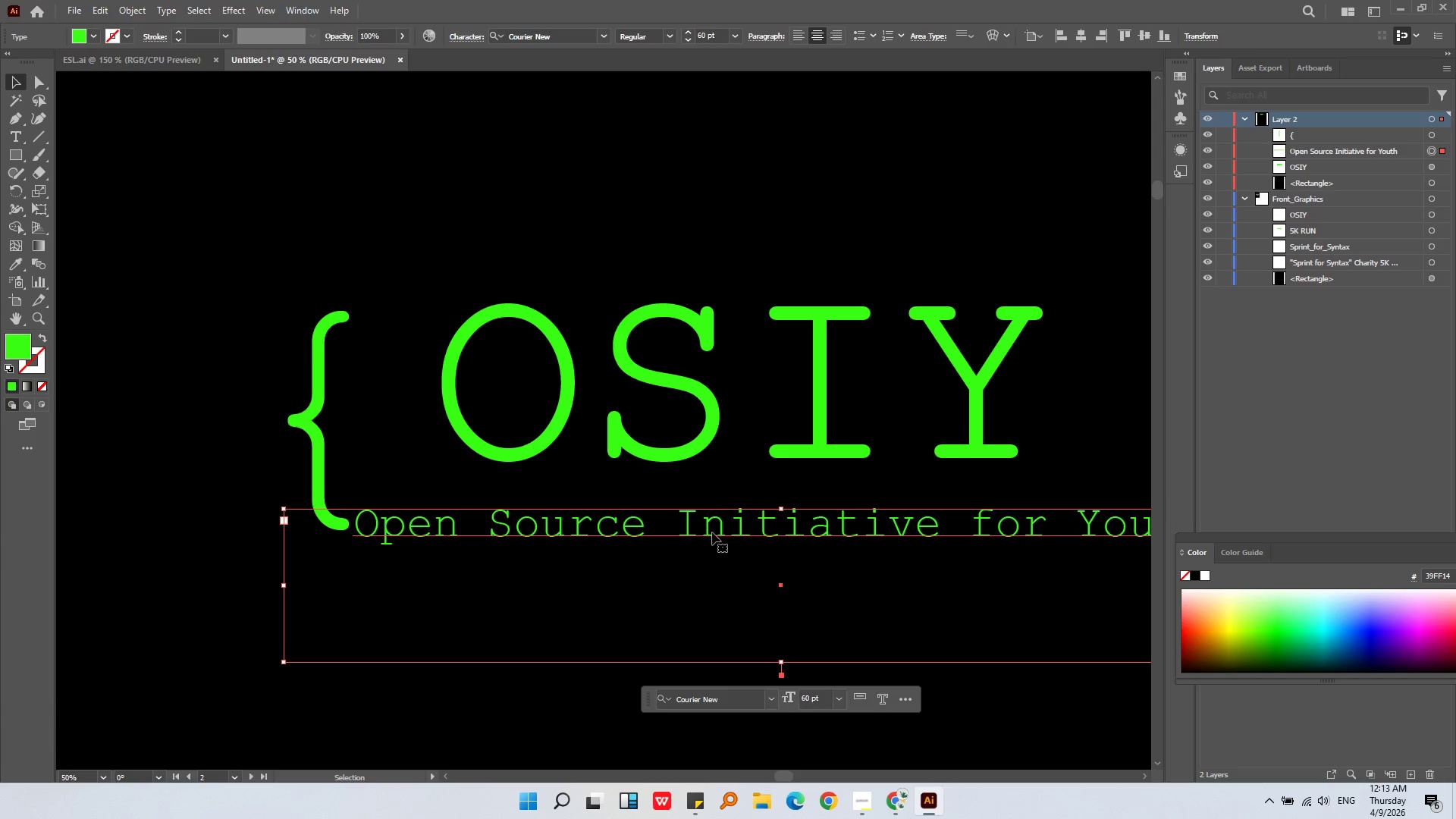 
left_click_drag(start_coordinate=[719, 535], to_coordinate=[741, 527])
 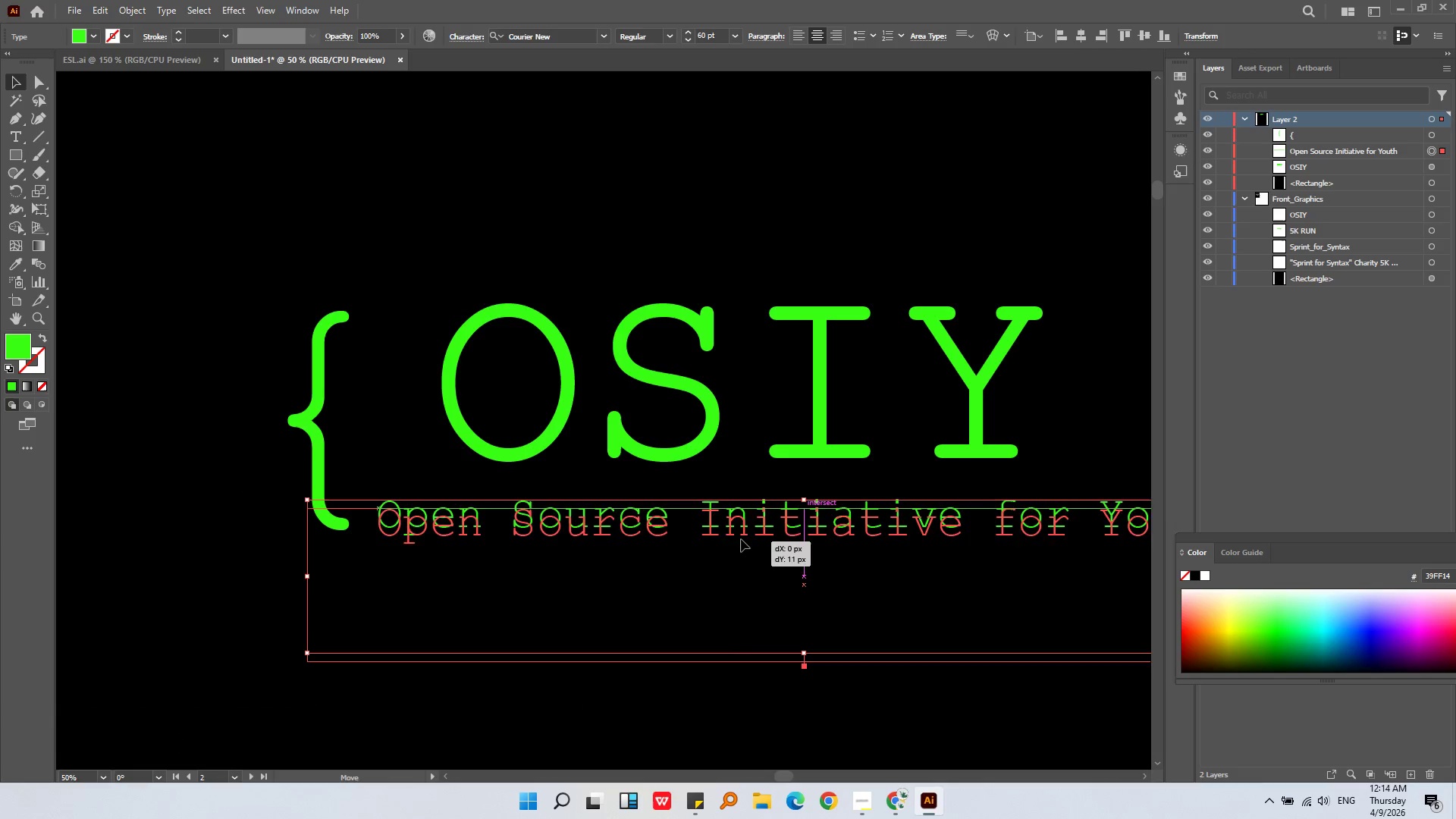 
key(Alt+AltLeft)
 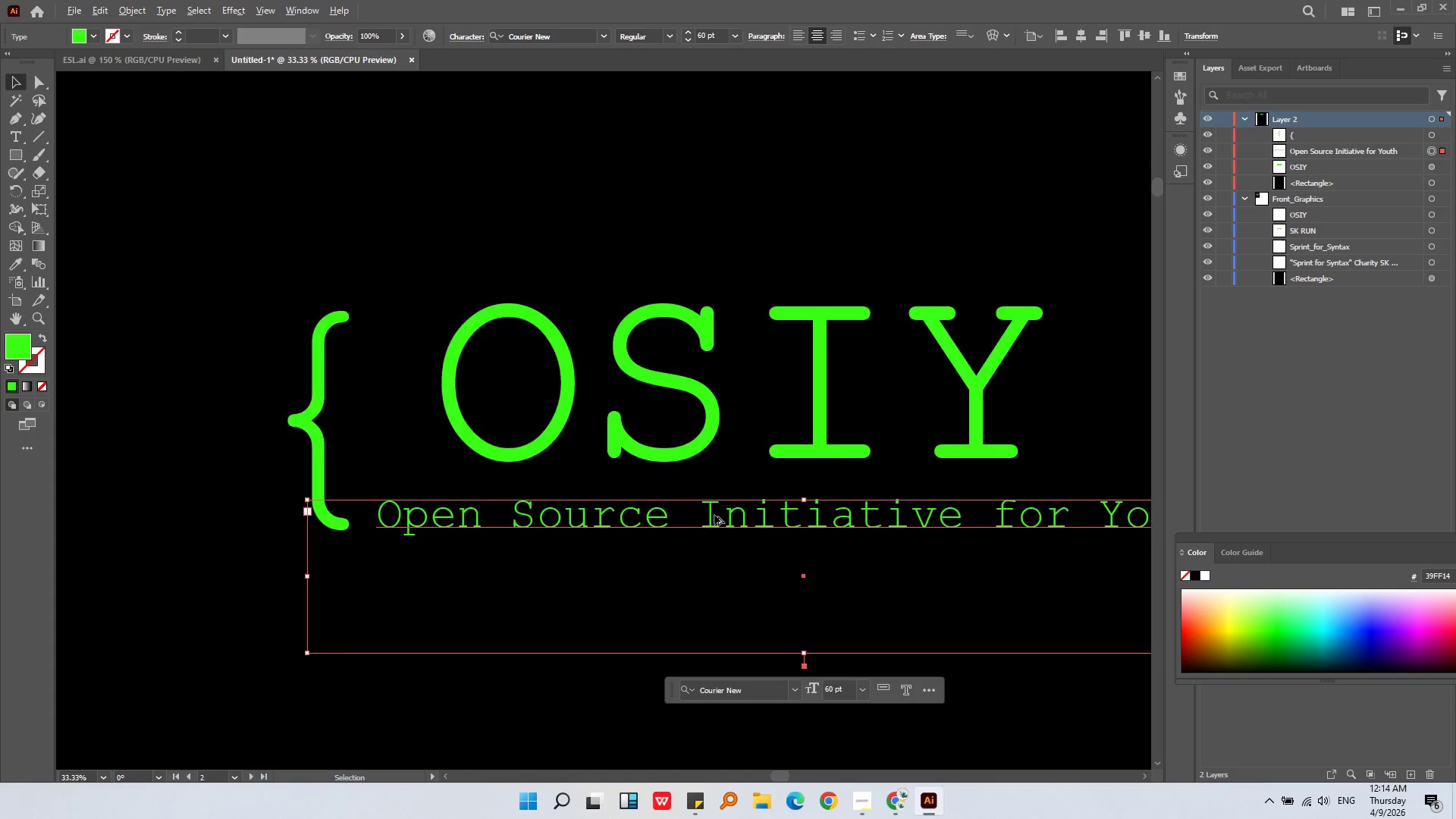 
scroll: coordinate [728, 526], scroll_direction: down, amount: 1.0
 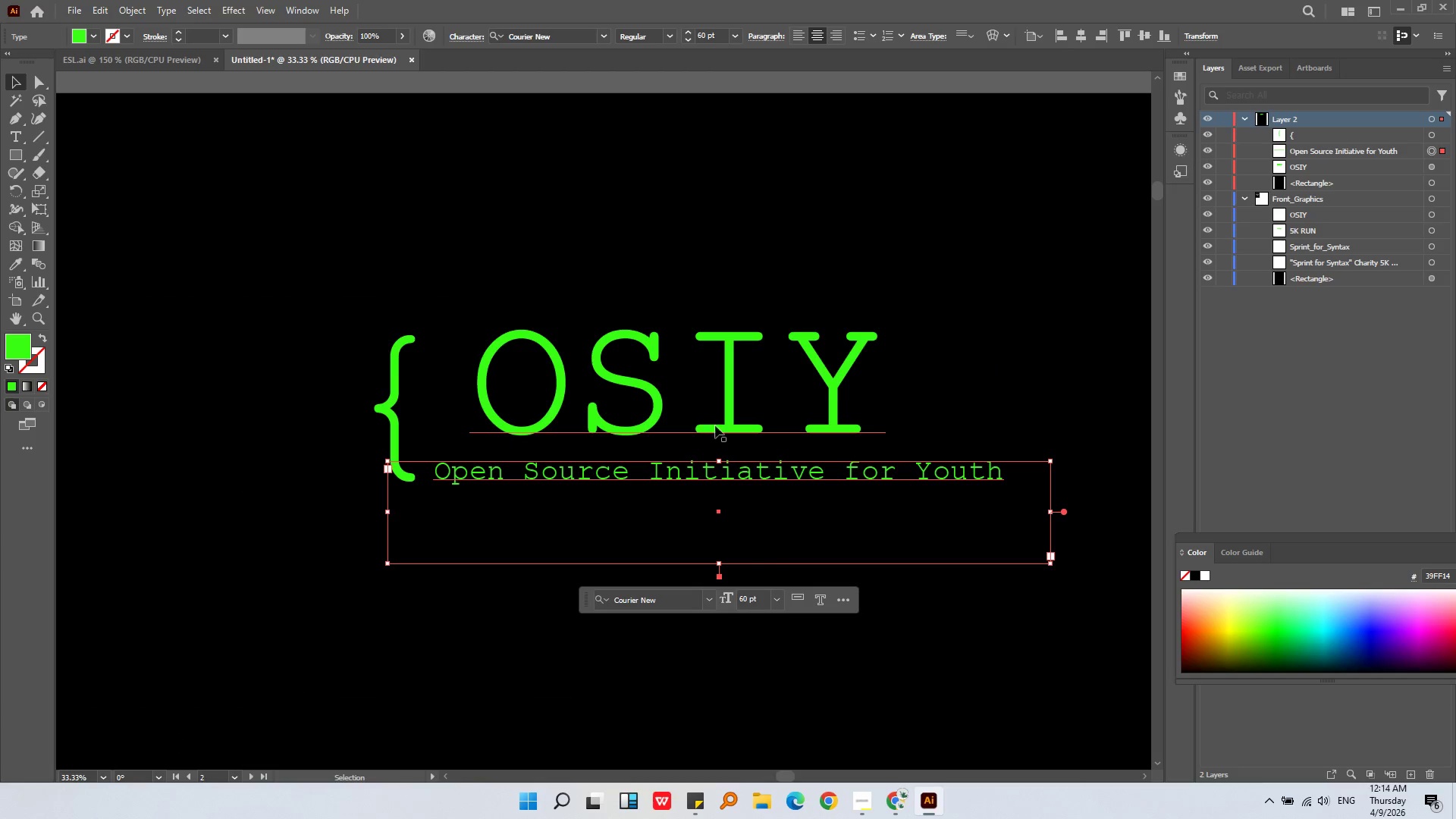 
left_click([827, 385])
 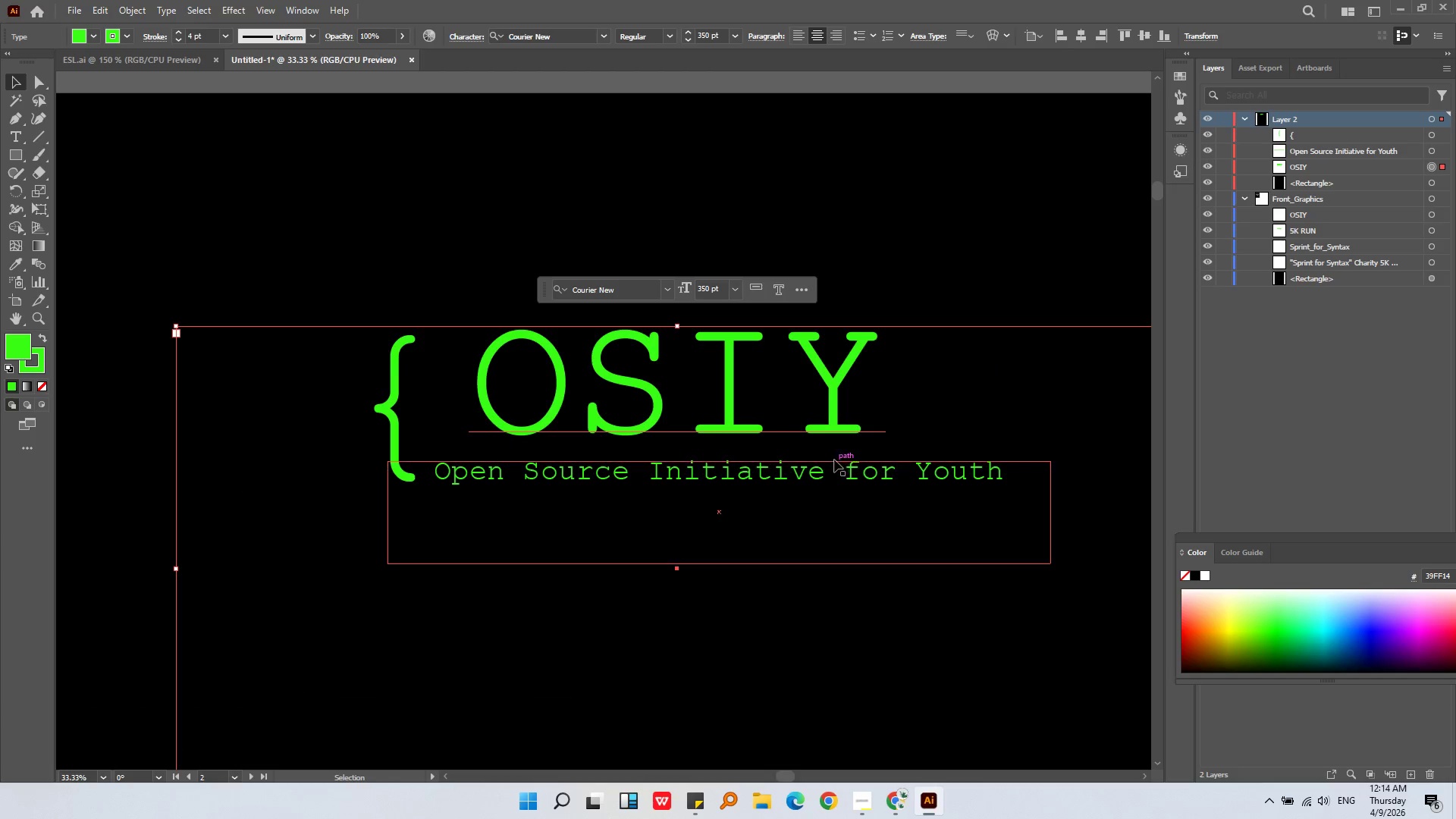 
hold_key(key=AltLeft, duration=0.33)
scroll: coordinate [564, 363], scroll_direction: down, amount: 2.0
 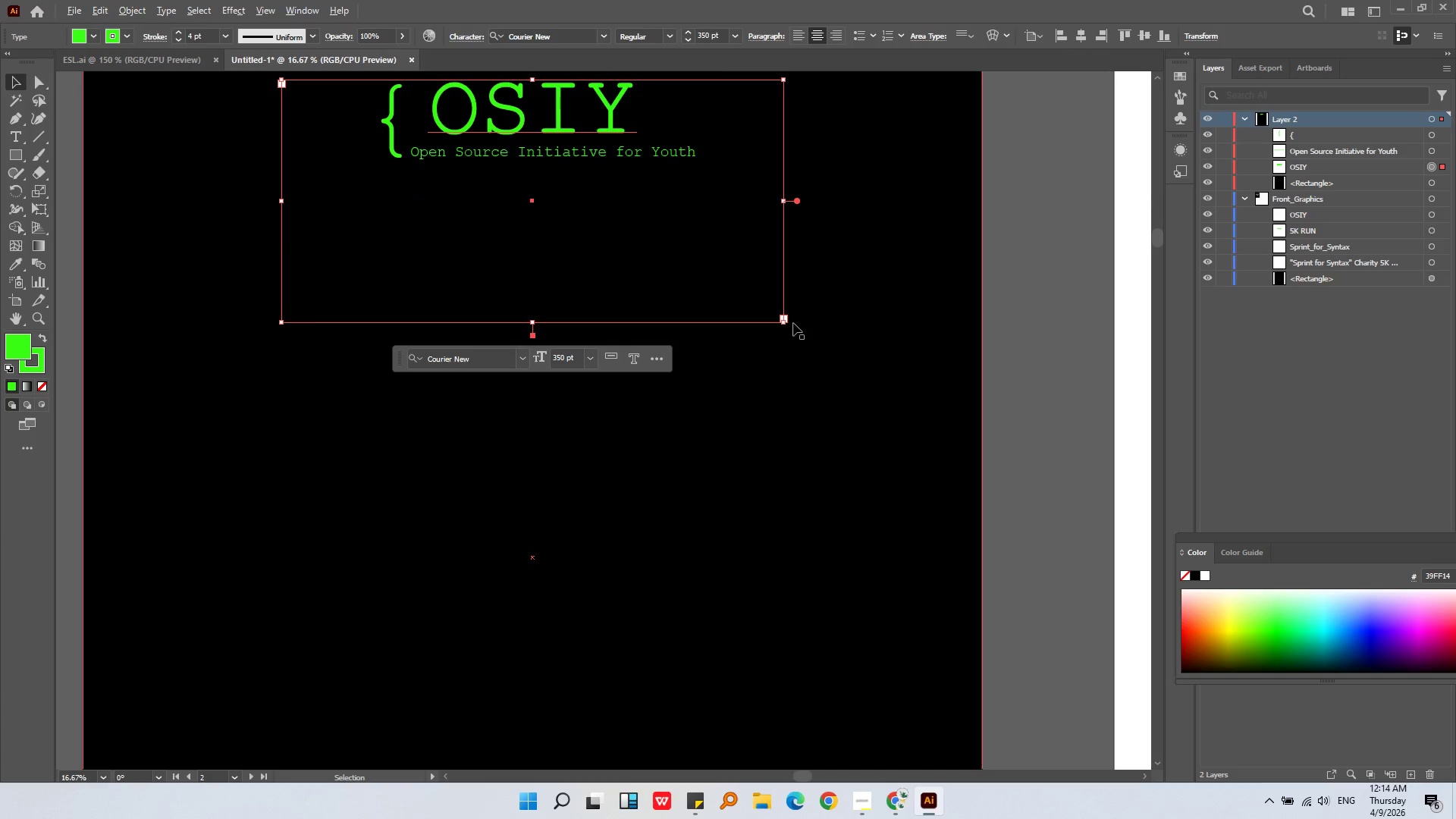 
left_click_drag(start_coordinate=[786, 322], to_coordinate=[724, 146])
 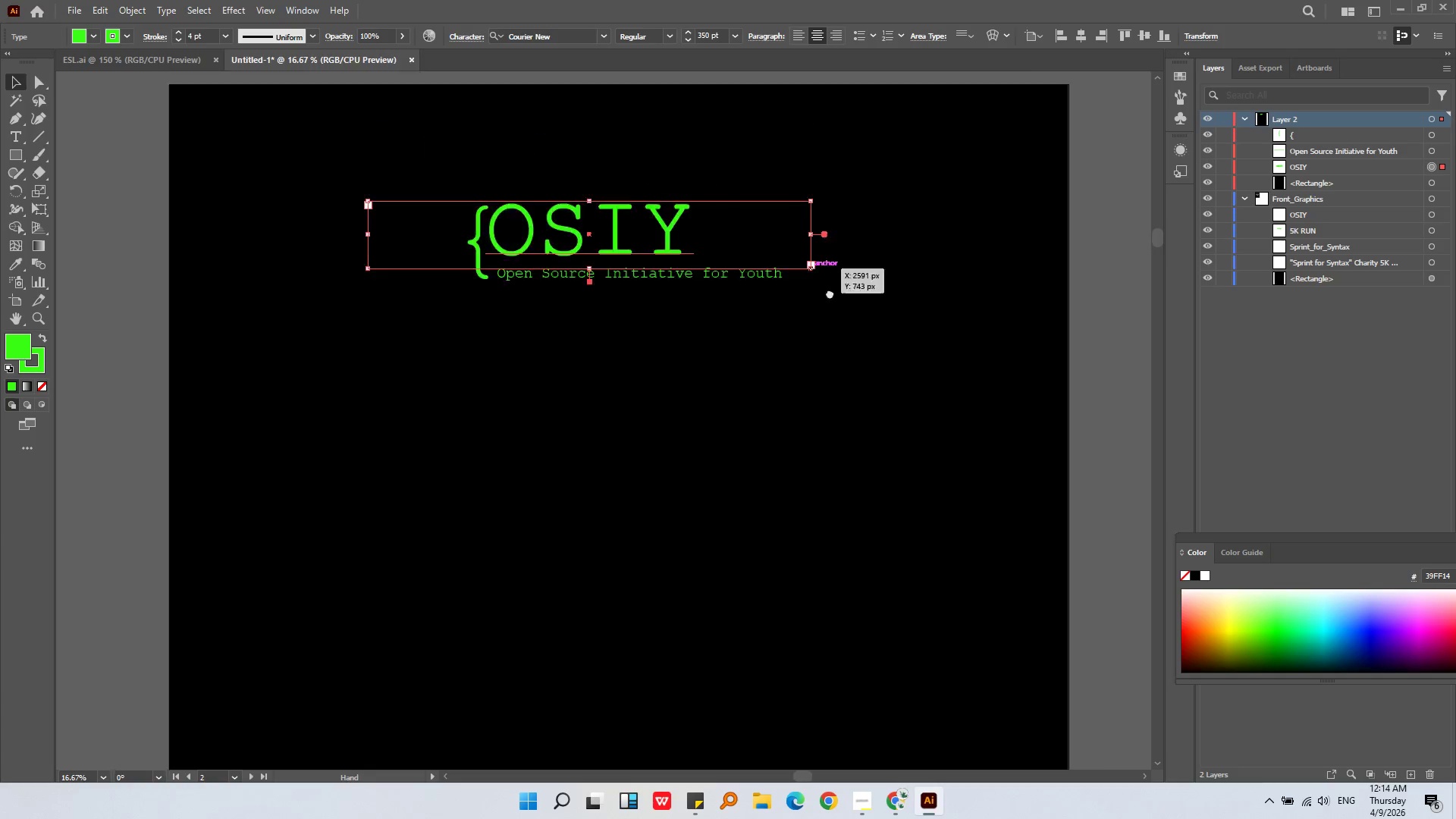 
key(Alt+AltLeft)
 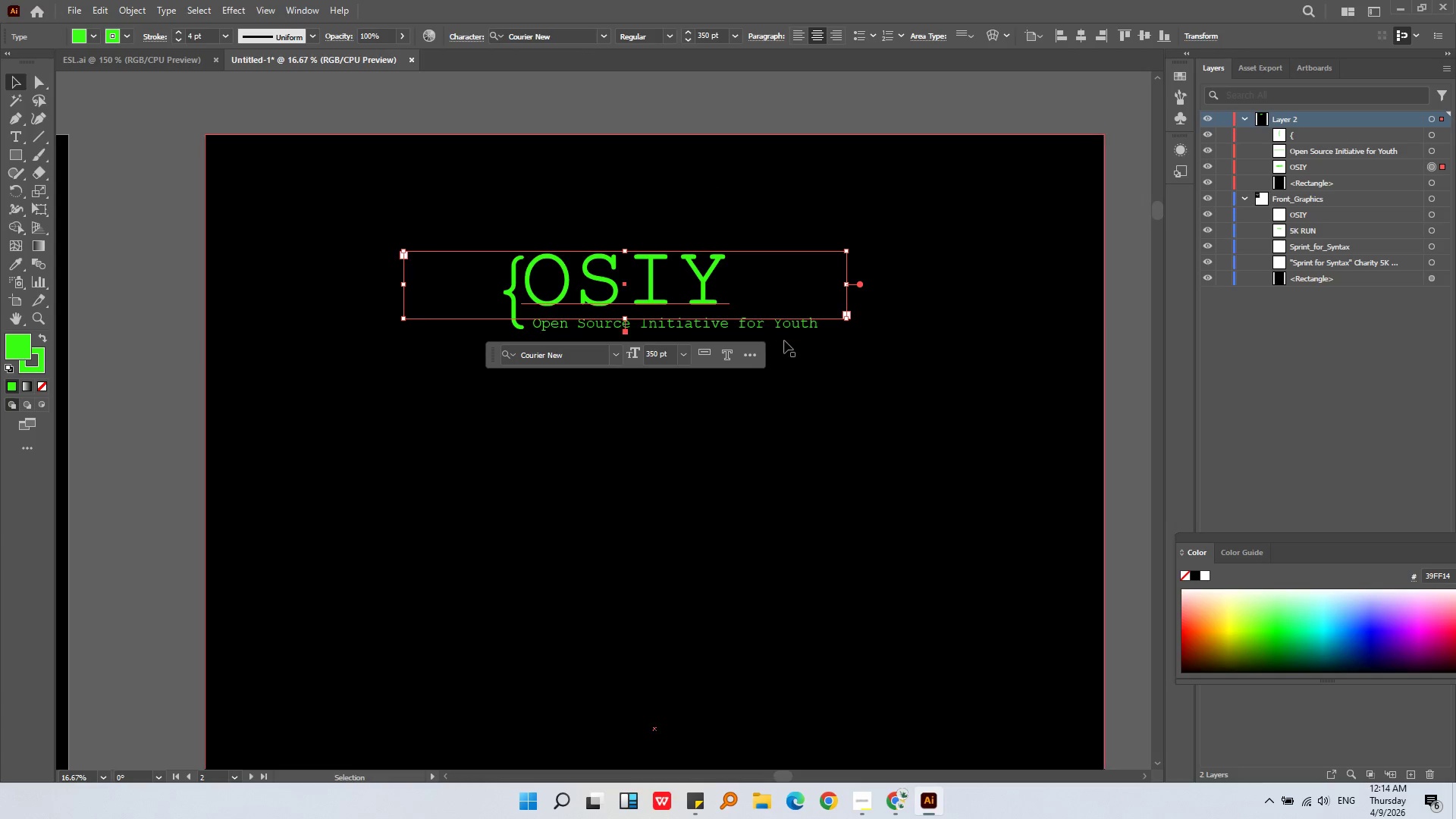 
hold_key(key=ShiftLeft, duration=0.42)
left_click([786, 332])
 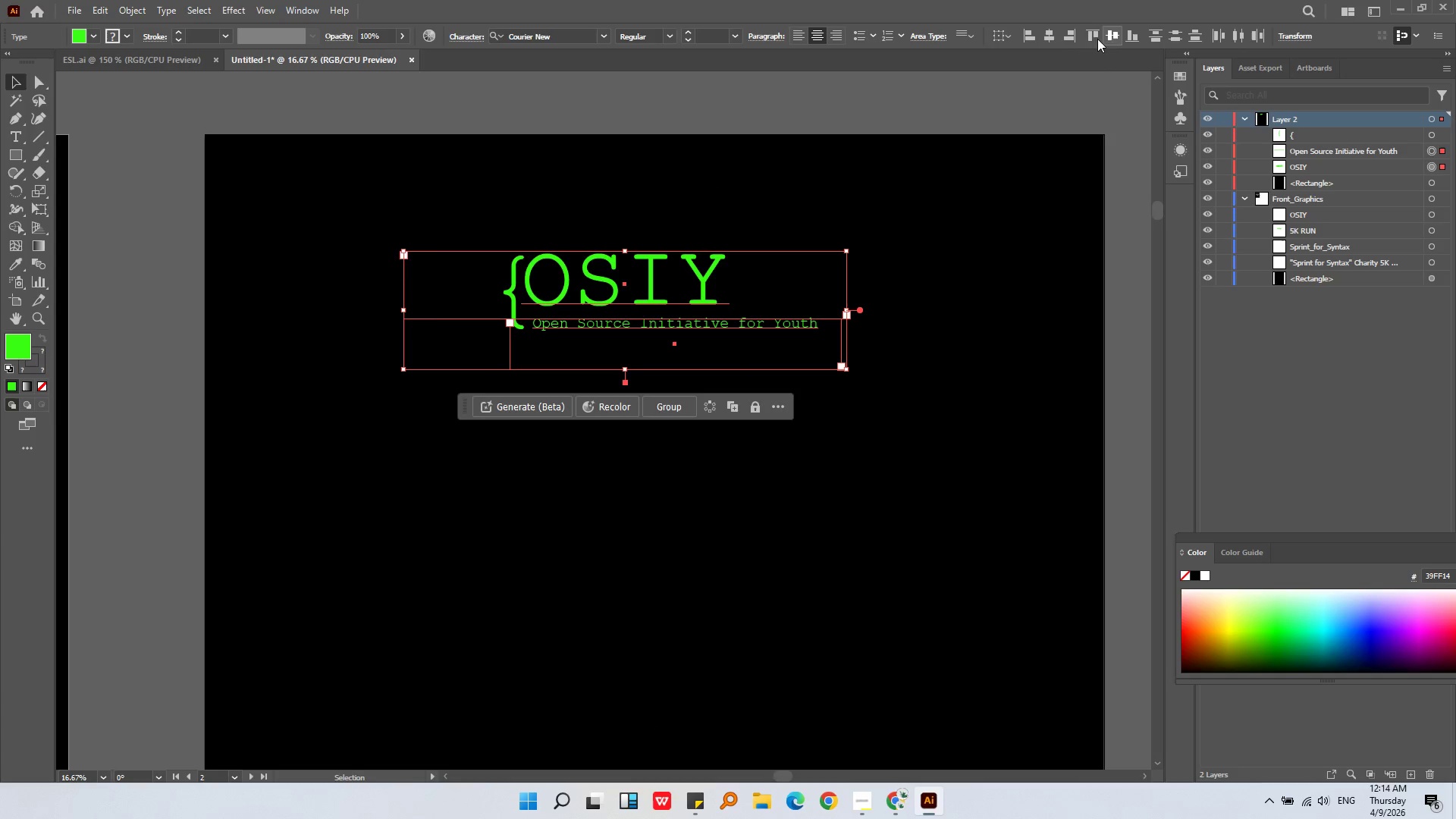 
left_click([1051, 35])
 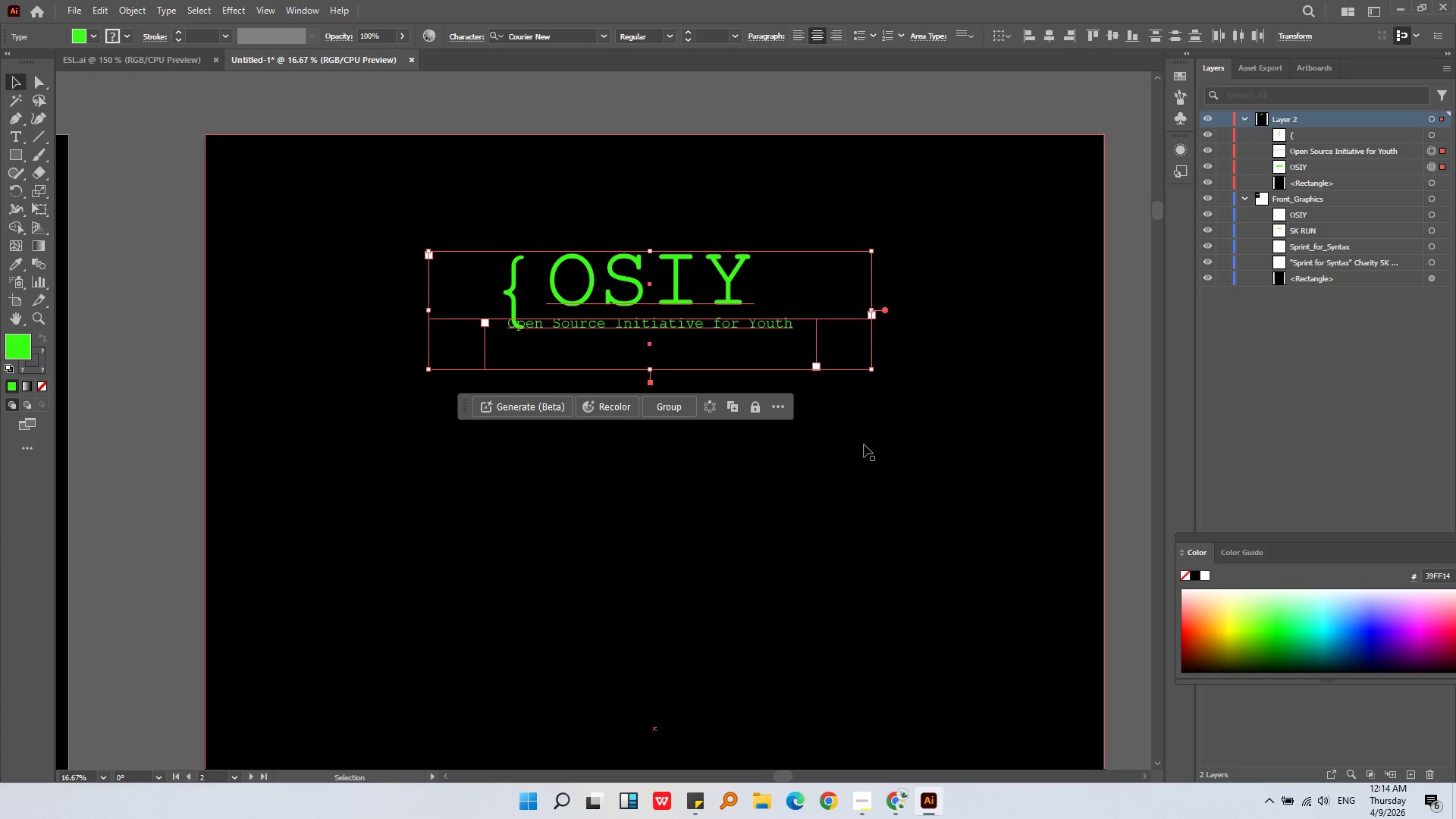 
key(Alt+AltLeft)
 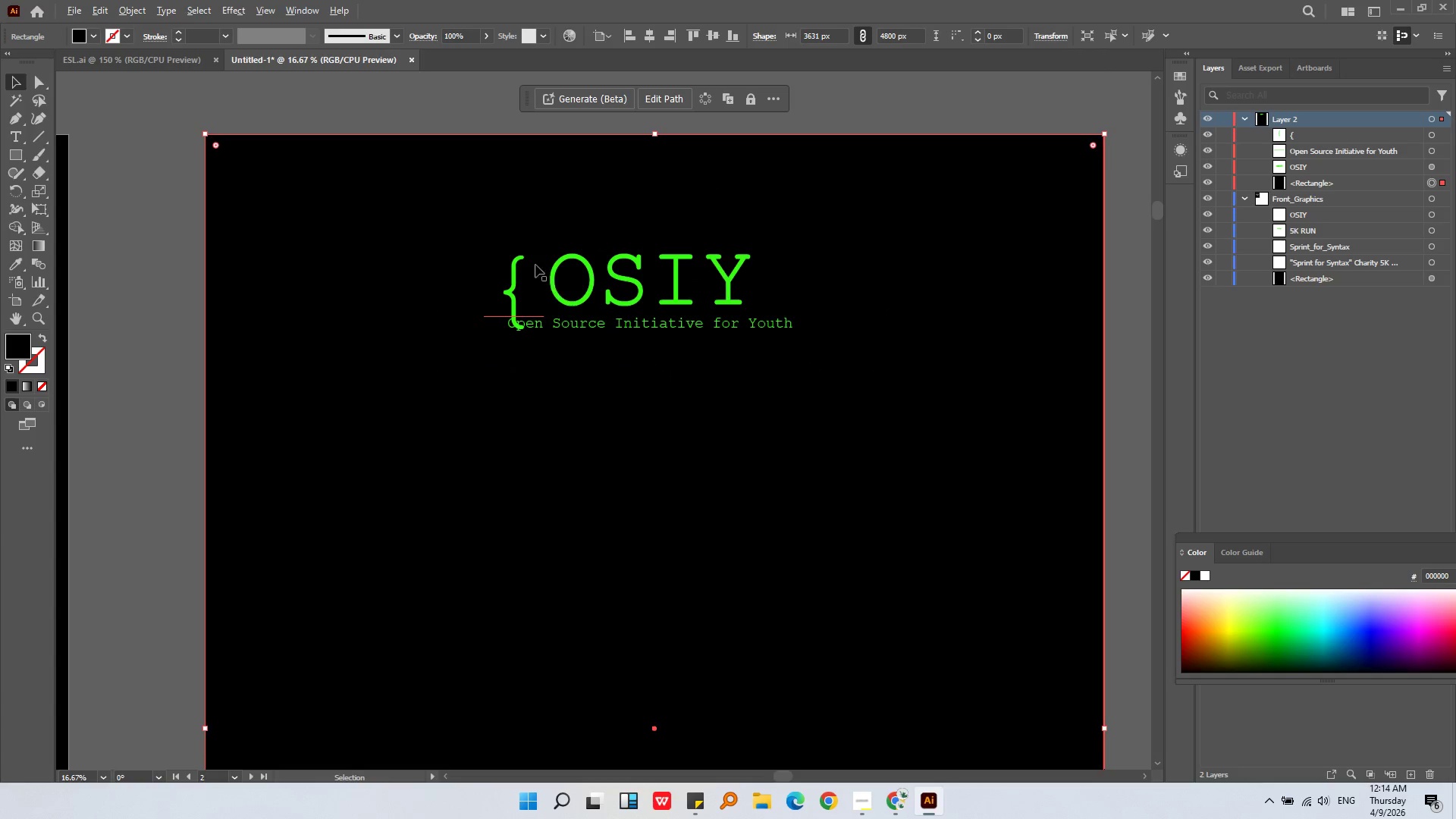 
left_click([537, 315])
 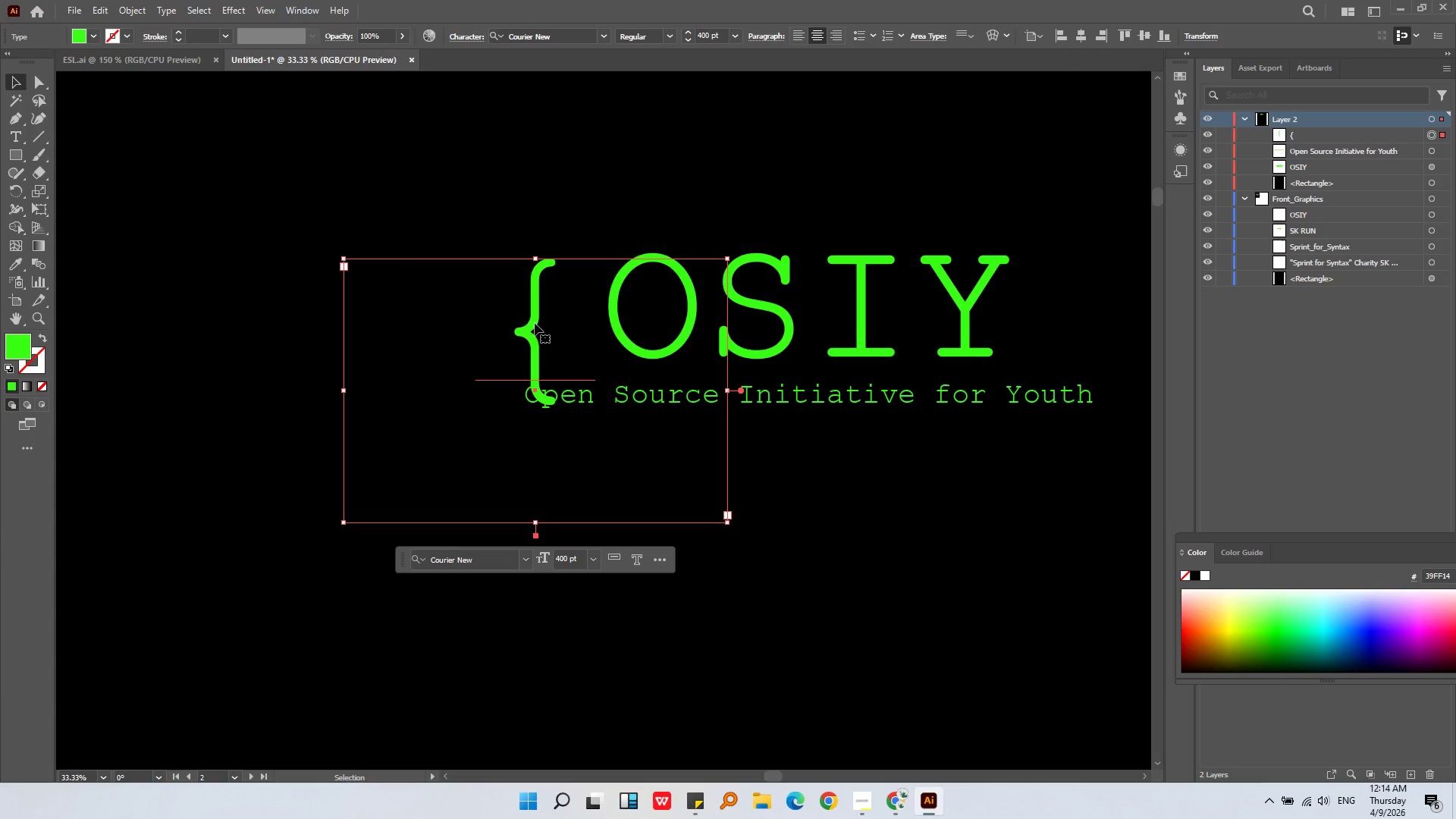 
scroll: coordinate [486, 256], scroll_direction: up, amount: 2.0
 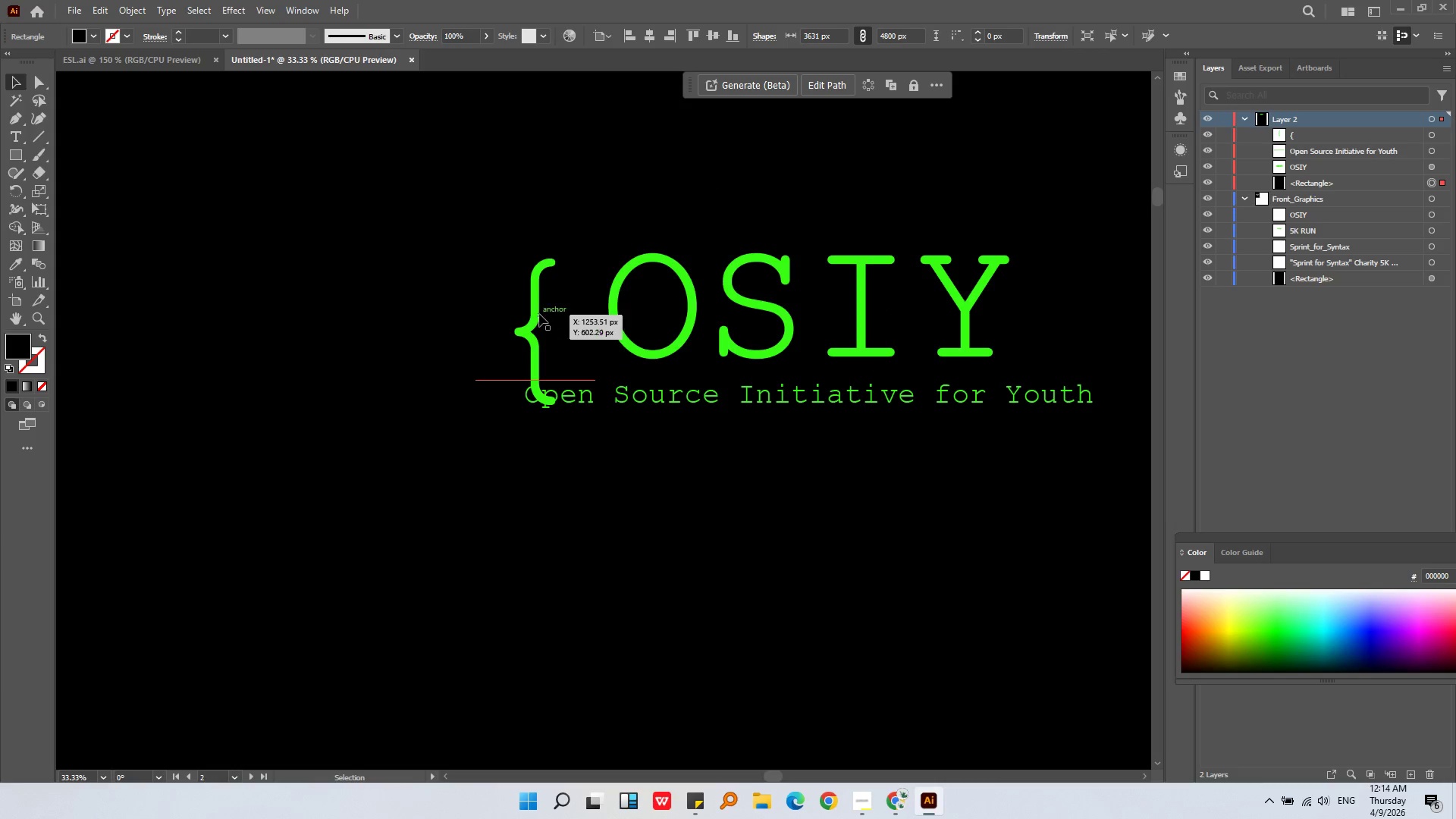 
left_click_drag(start_coordinate=[532, 324], to_coordinate=[495, 316])
 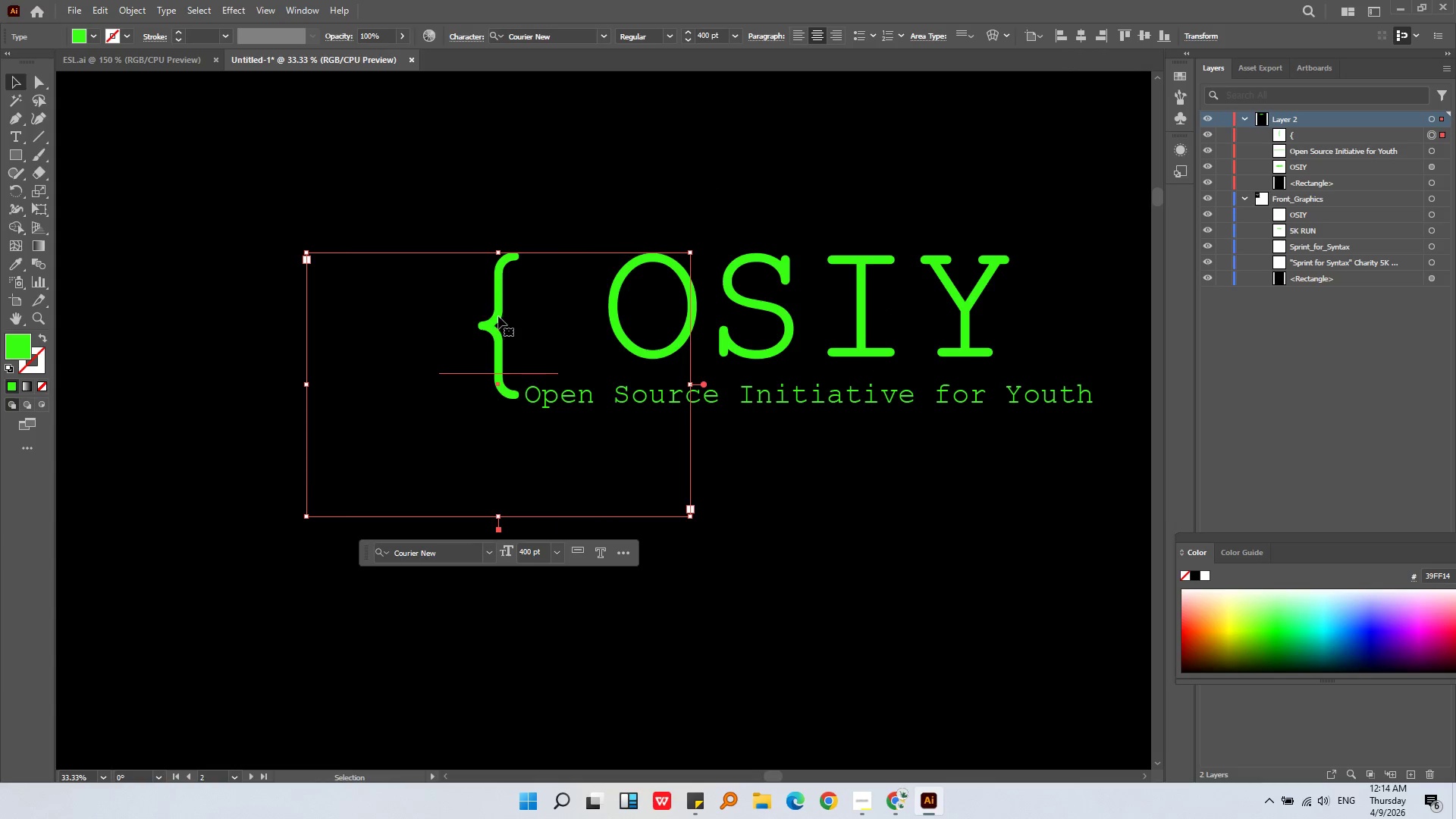 
key(Alt+AltLeft)
 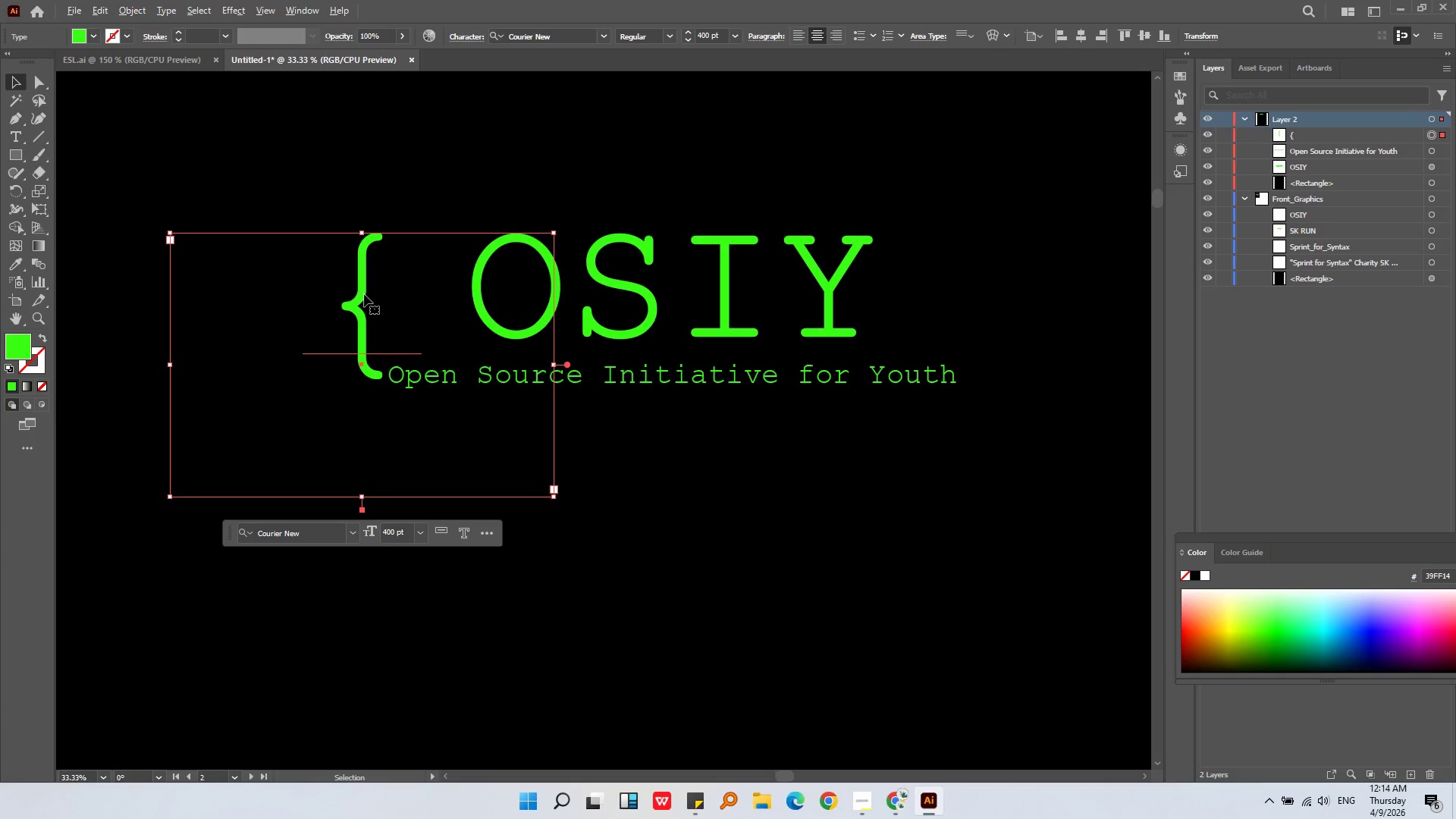 
key(Alt+AltLeft)
 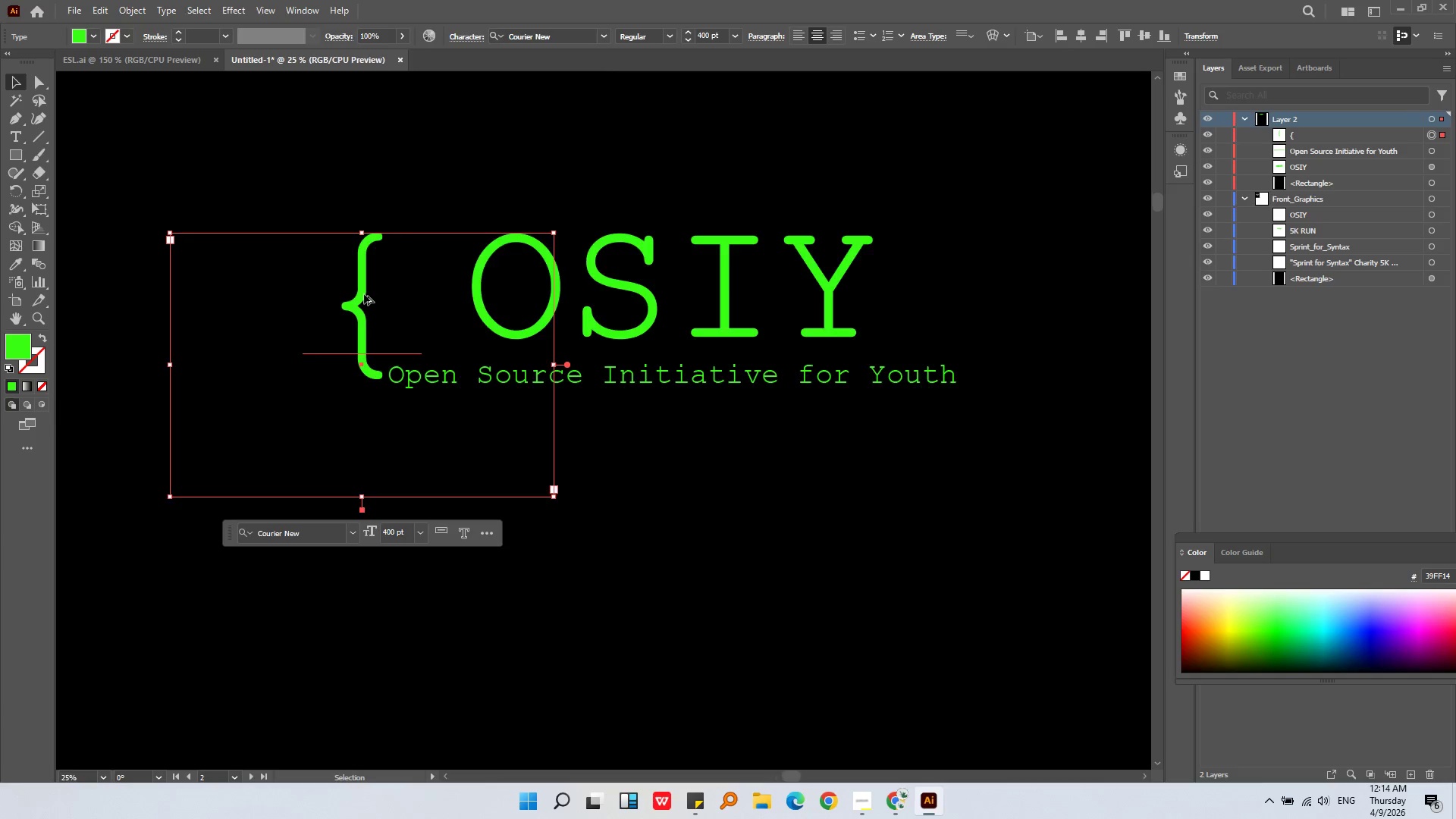 
scroll: coordinate [364, 294], scroll_direction: down, amount: 1.0
 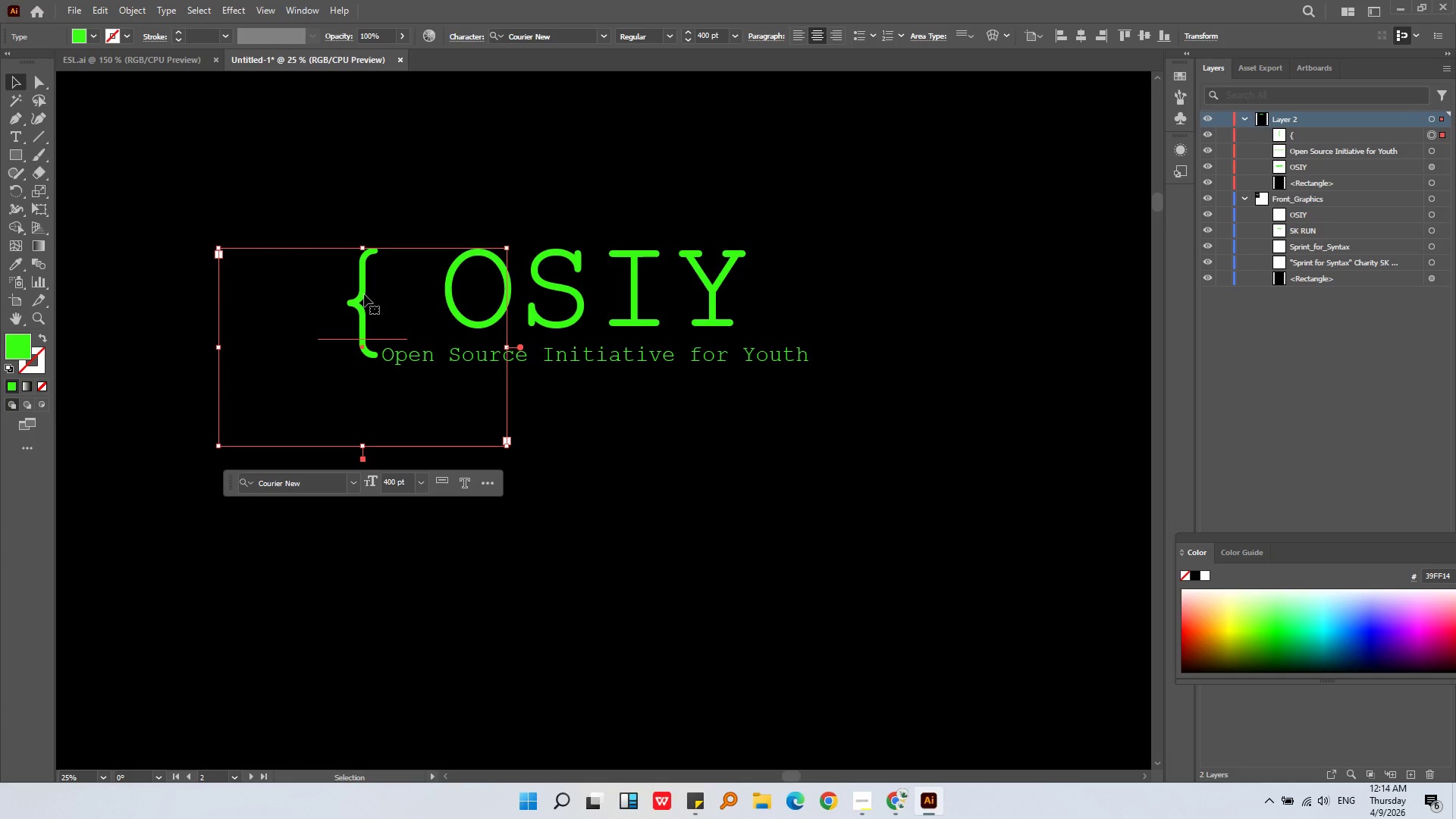 
key(Control+C)
 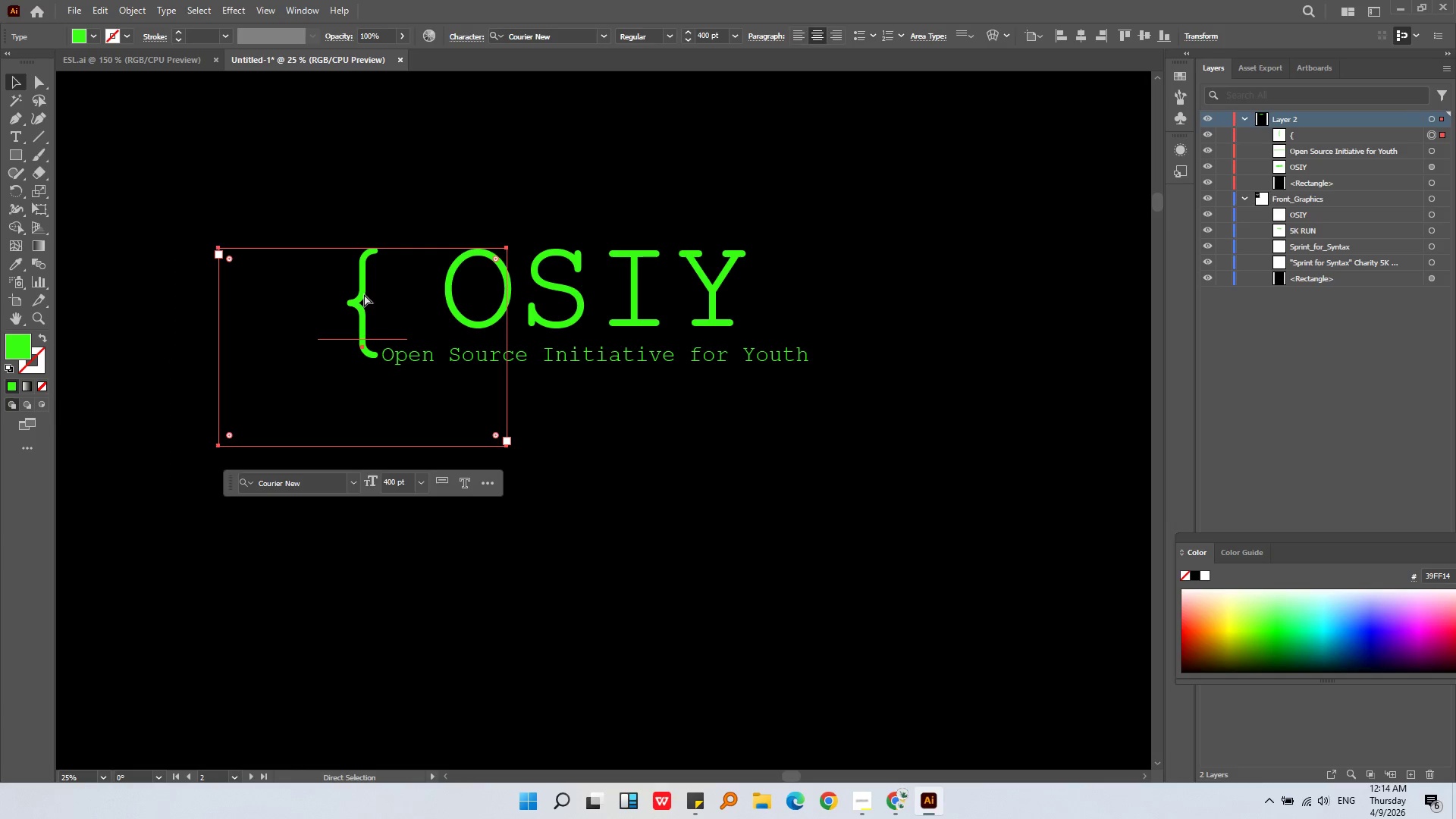 
left_click([364, 294])
 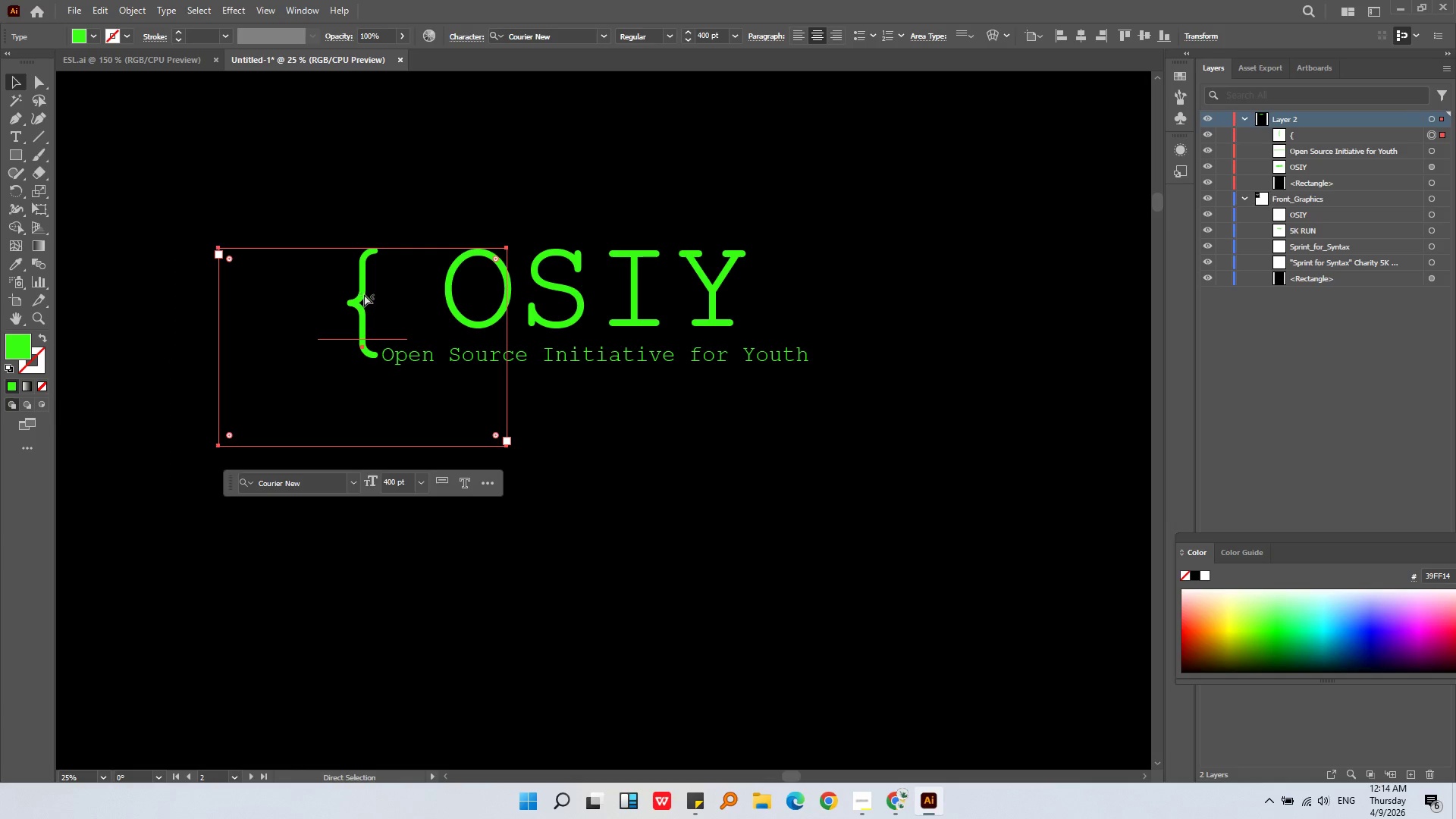 
key(Control+V)
 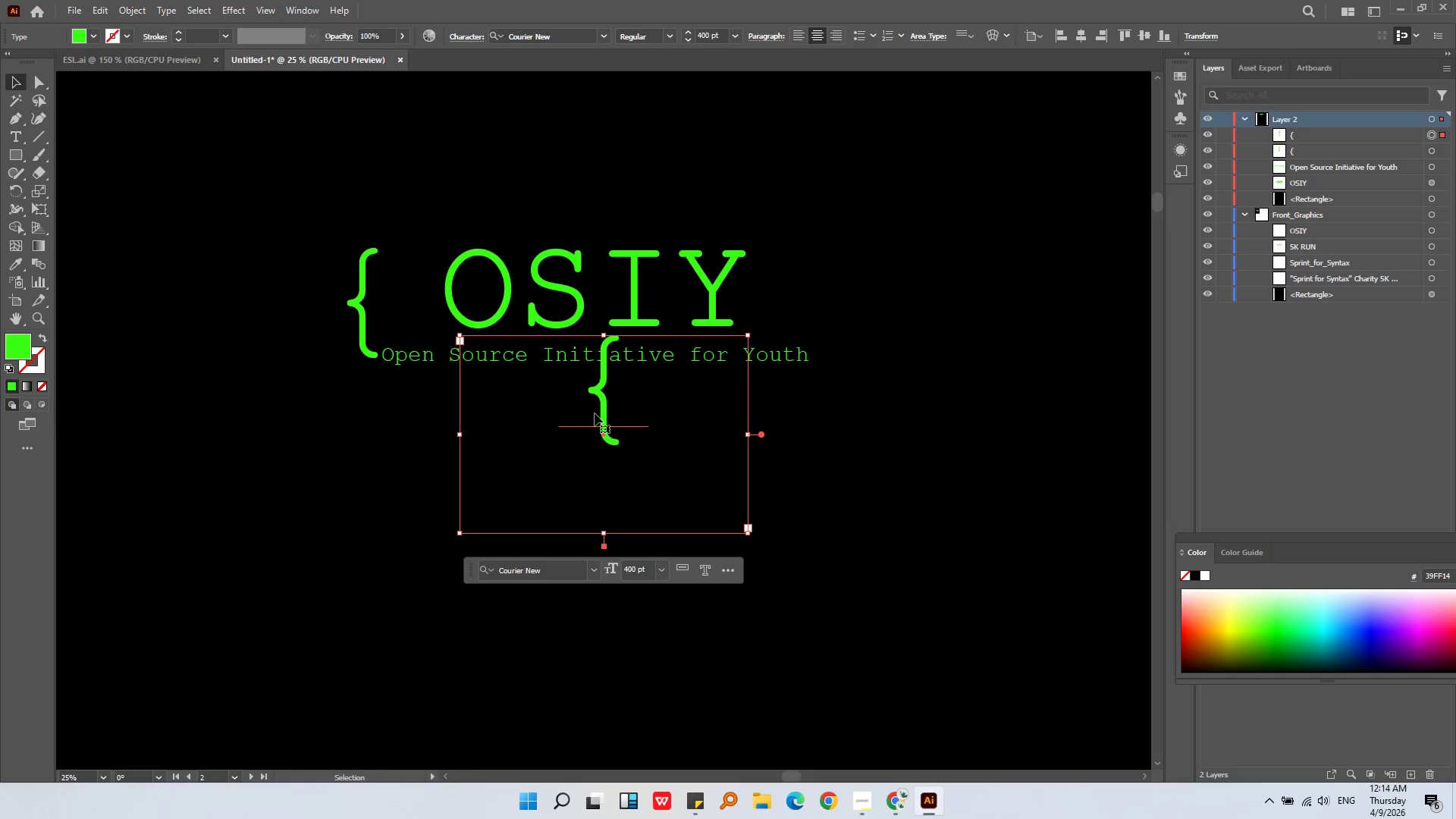 
double_click([595, 413])
 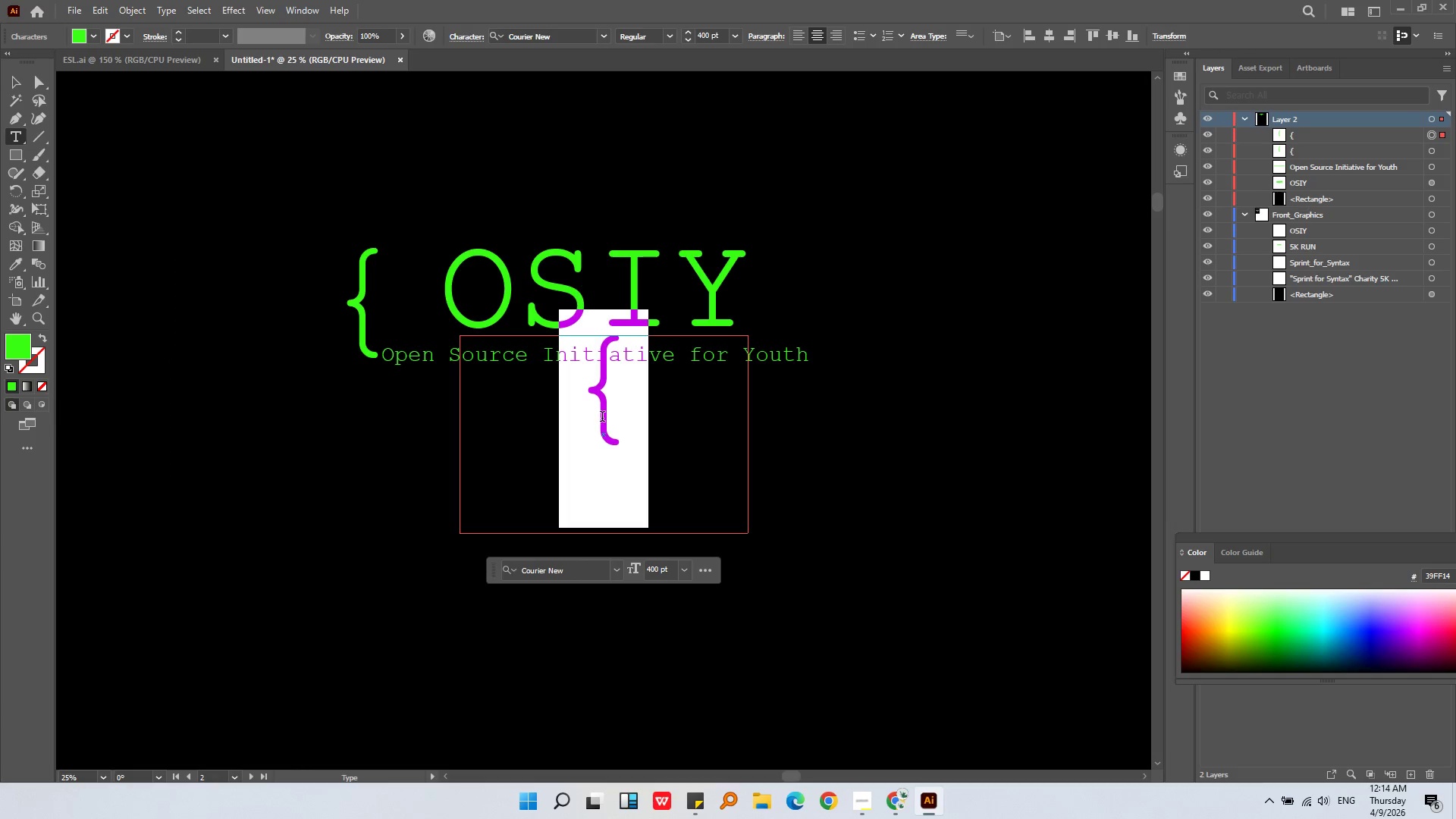 
key(Shift+BracketRight)
 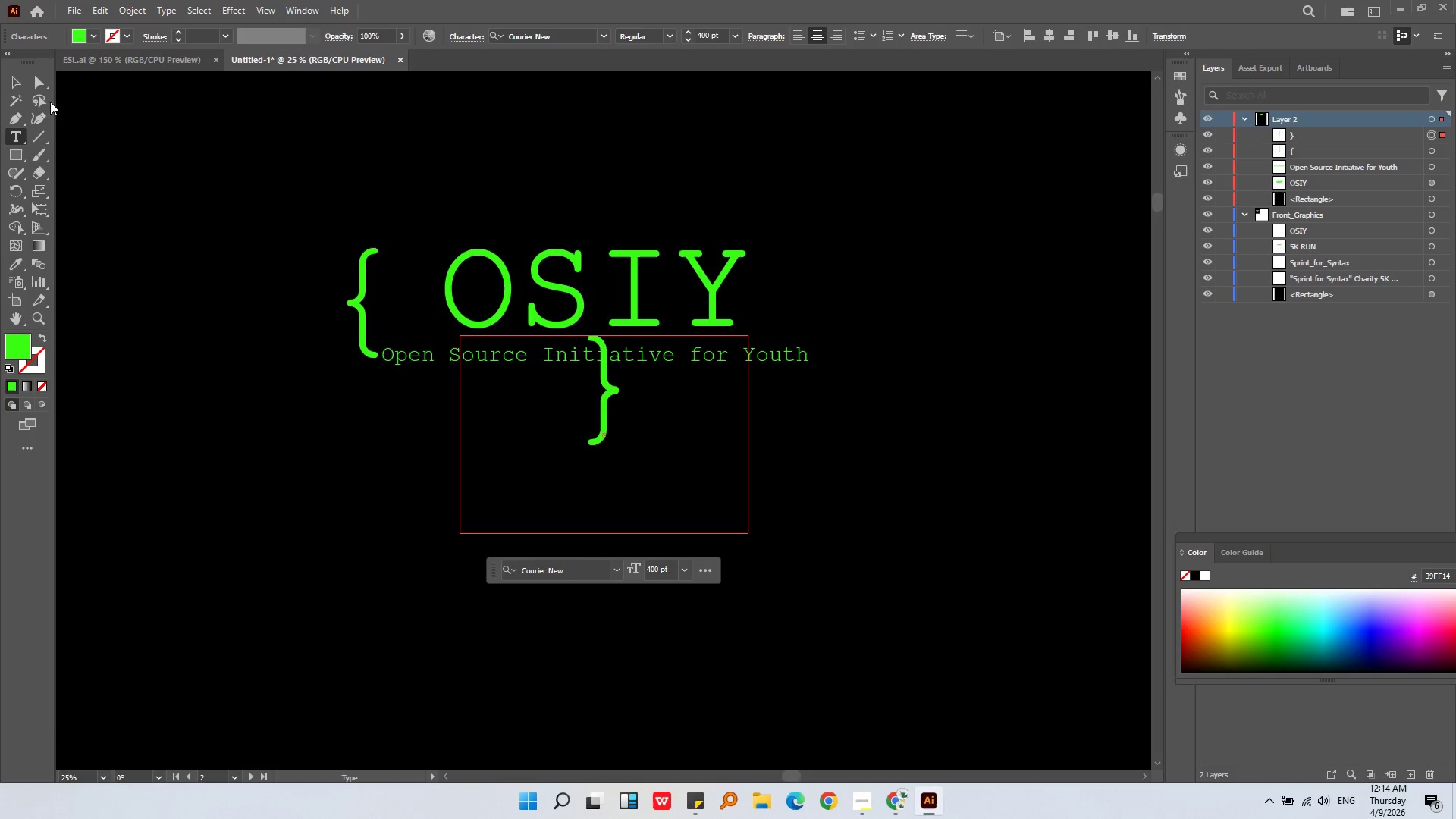 
left_click([20, 79])
 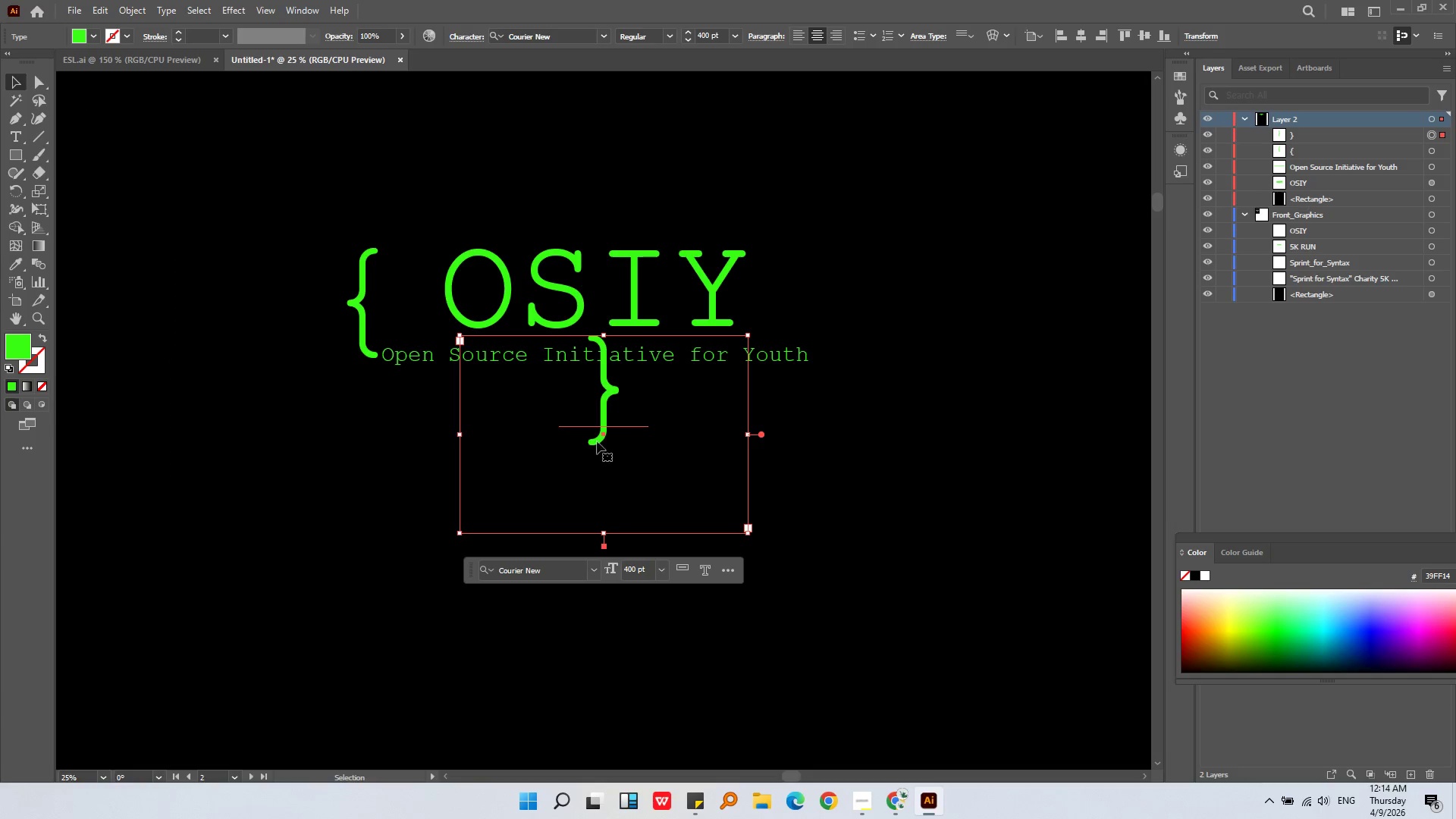 
left_click_drag(start_coordinate=[598, 435], to_coordinate=[821, 350])
 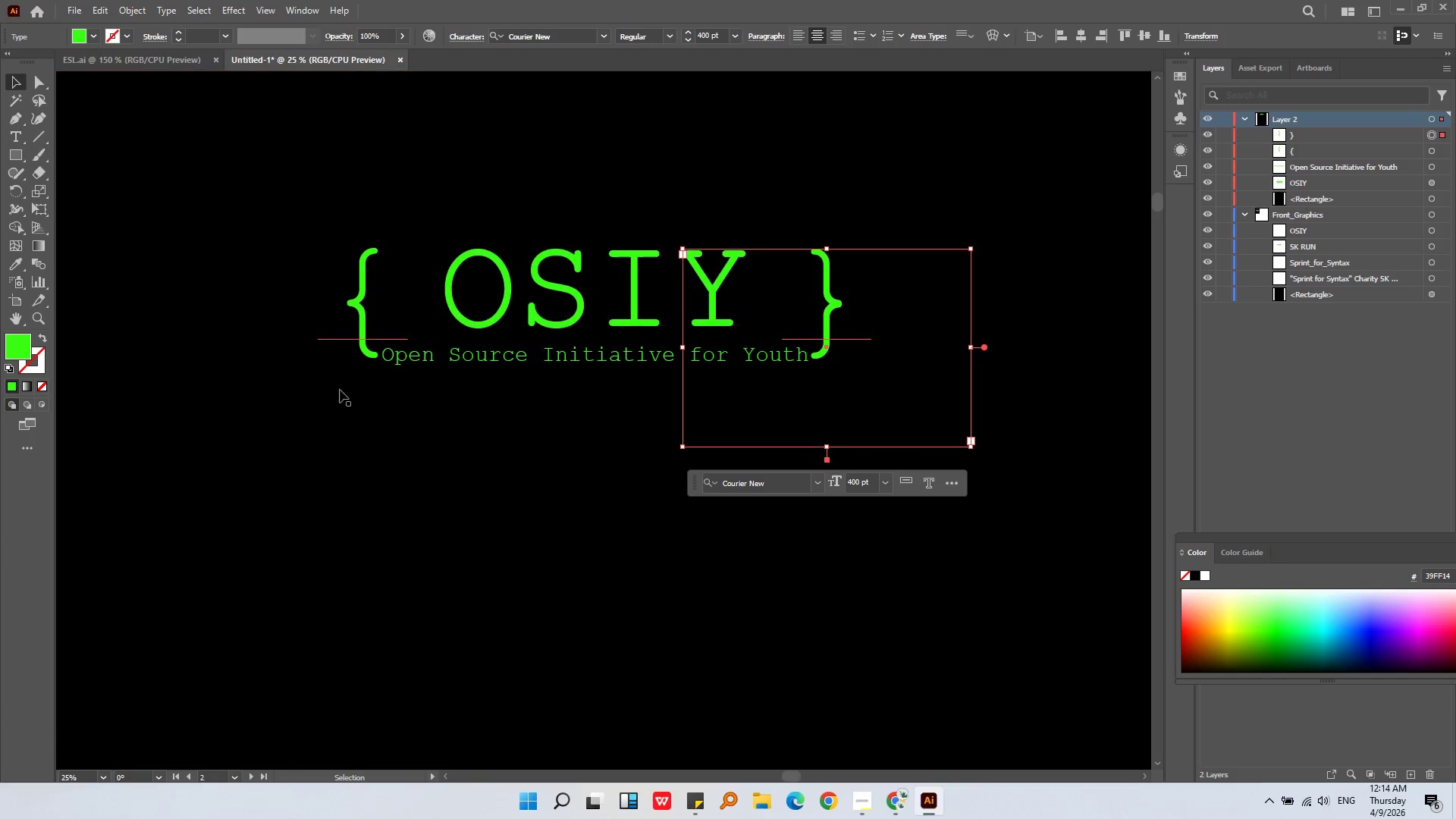 
hold_key(key=ShiftLeft, duration=0.81)
left_click([363, 313])
 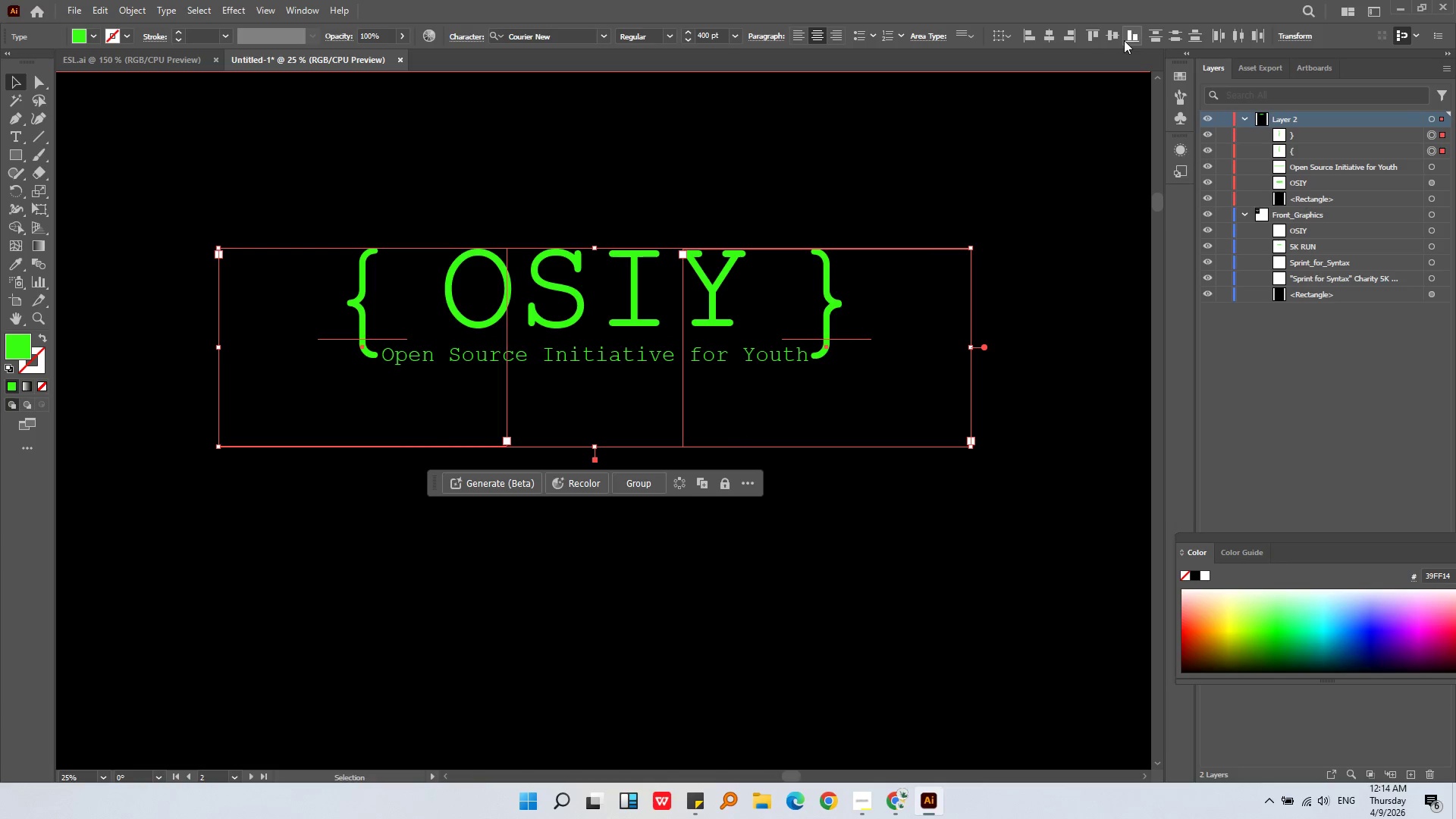 
left_click([1087, 33])
 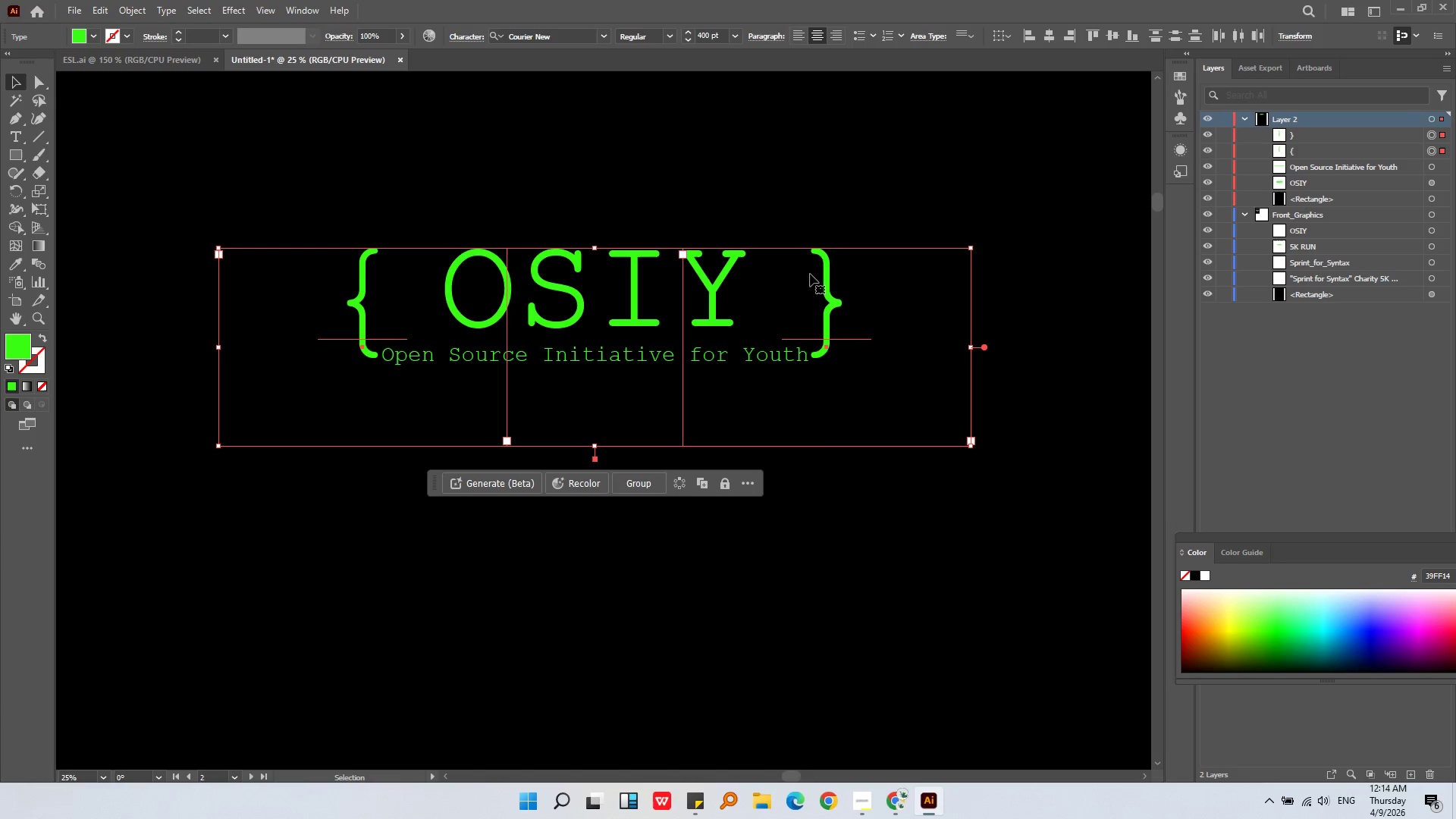 
left_click([811, 247])
 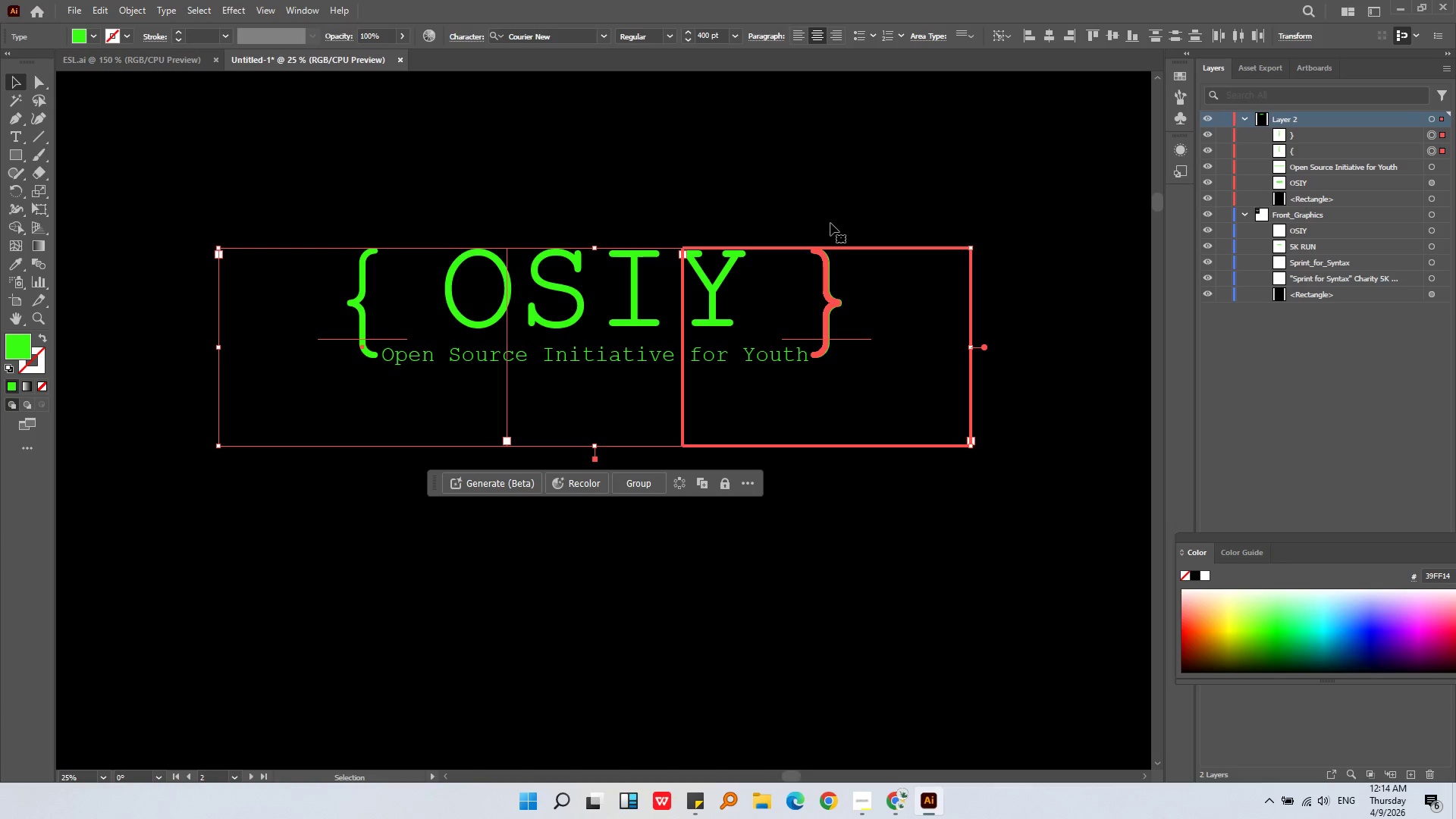 
left_click([830, 223])
 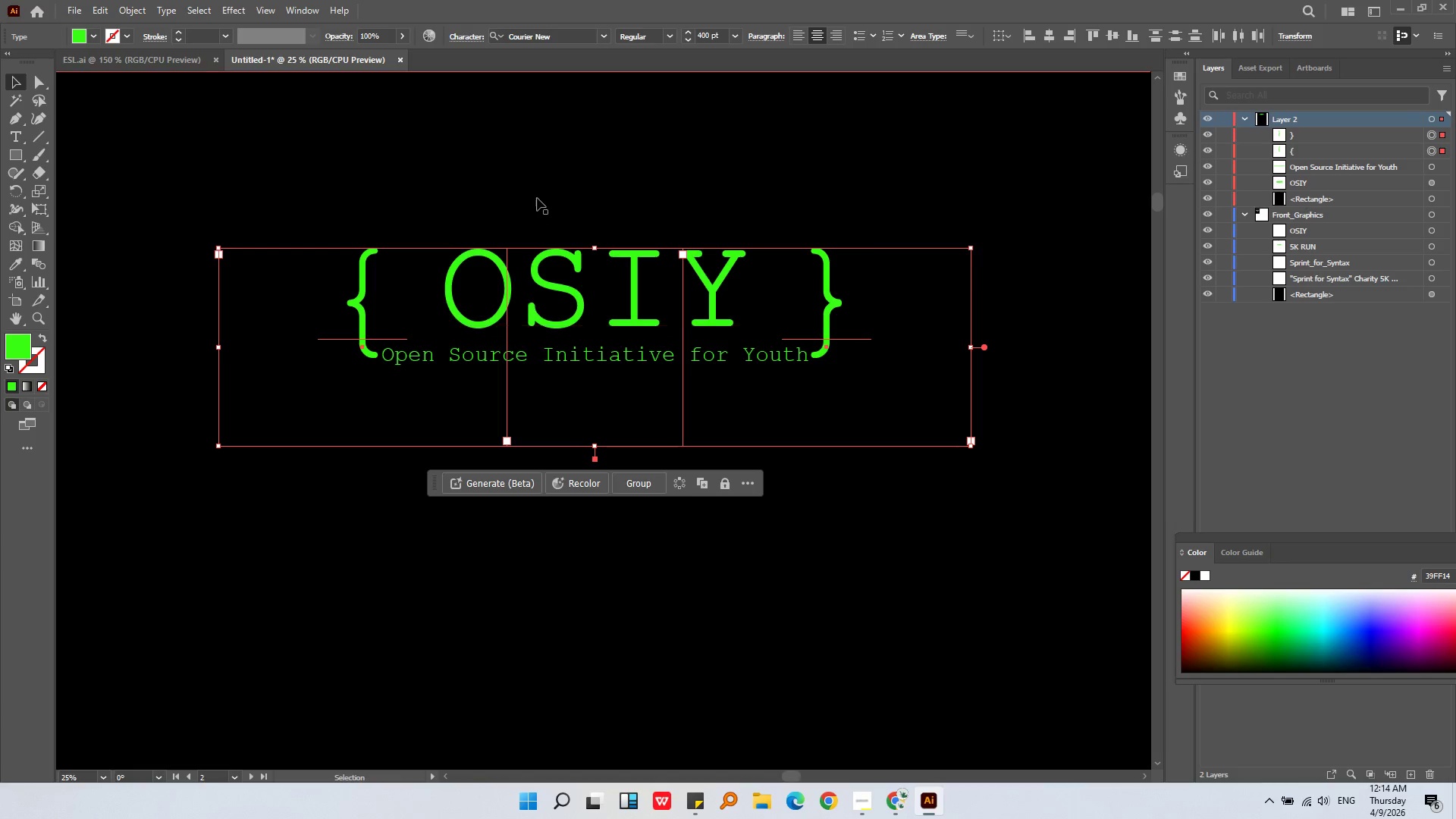 
left_click([535, 188])
 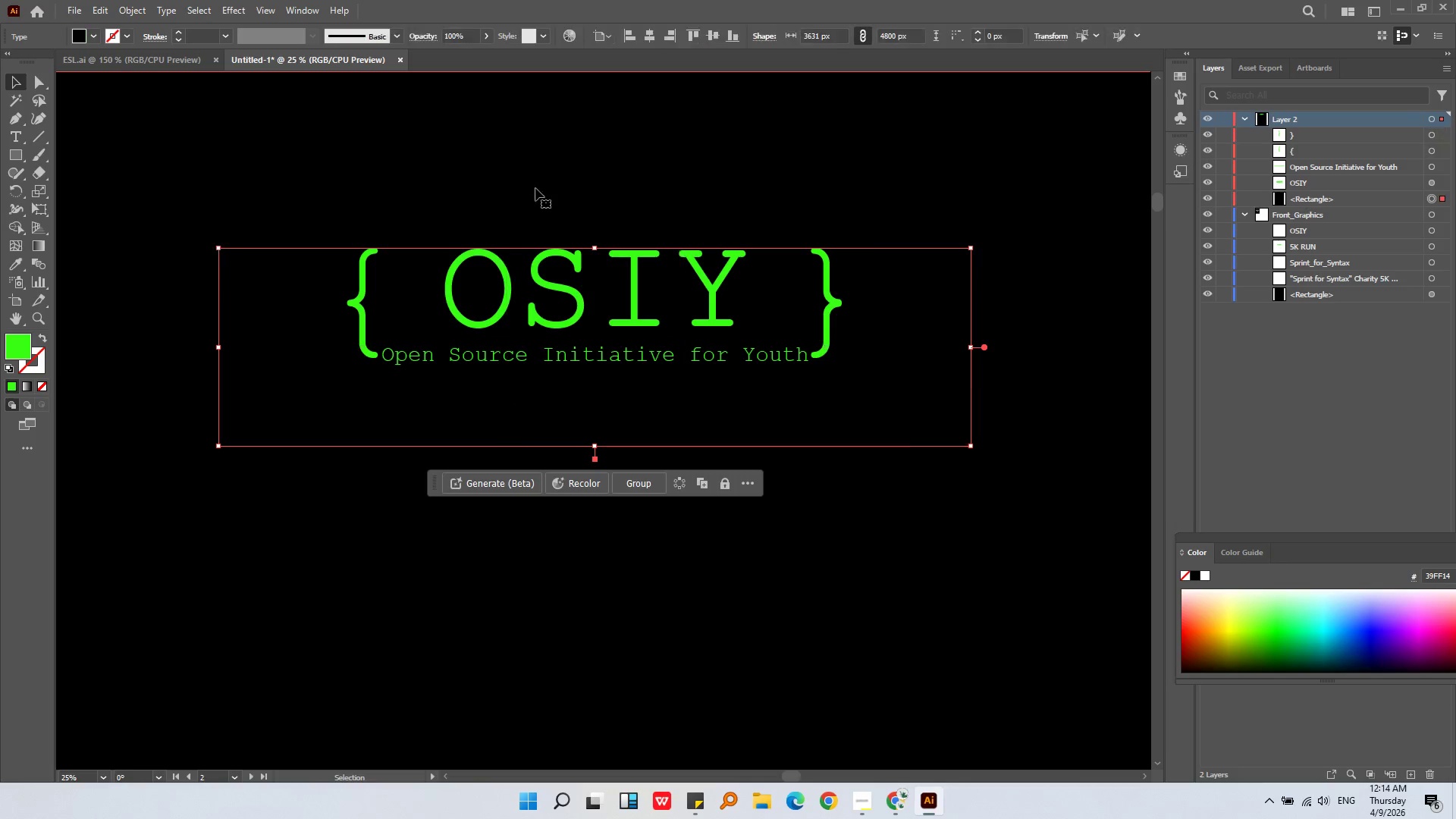 
key(Alt+AltLeft)
 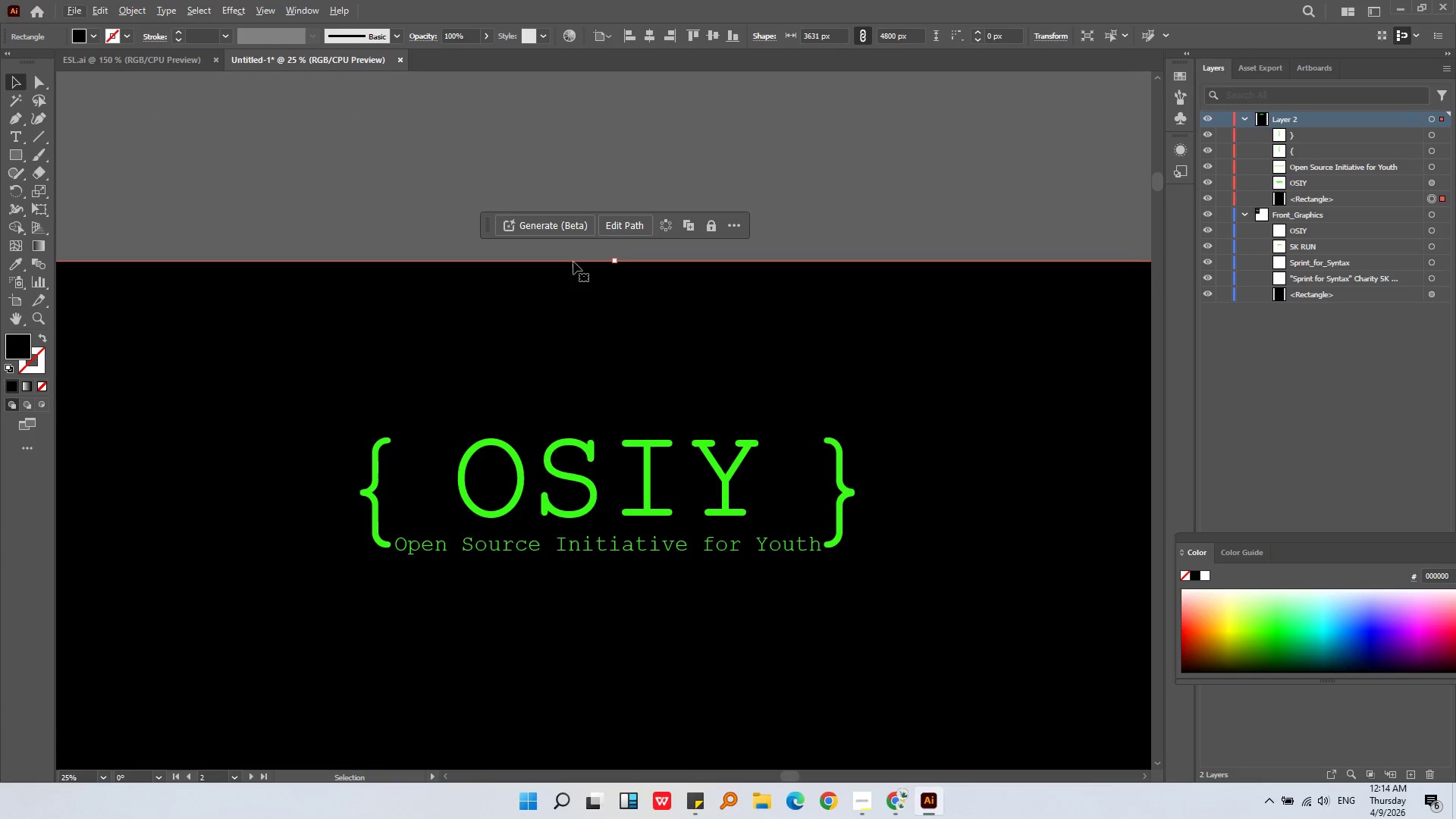 
left_click([596, 172])
 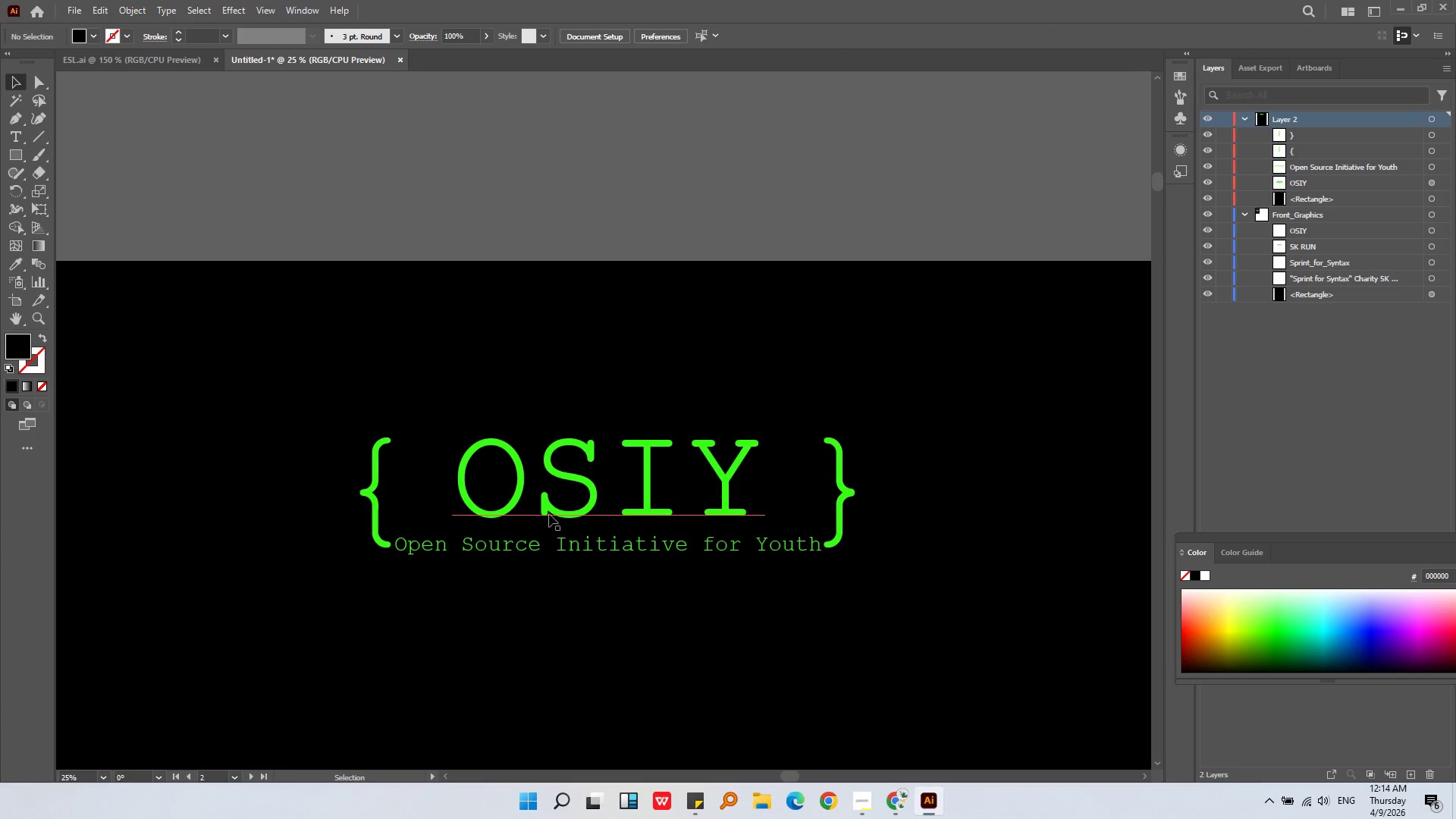 
hold_key(key=AltLeft, duration=0.33)
 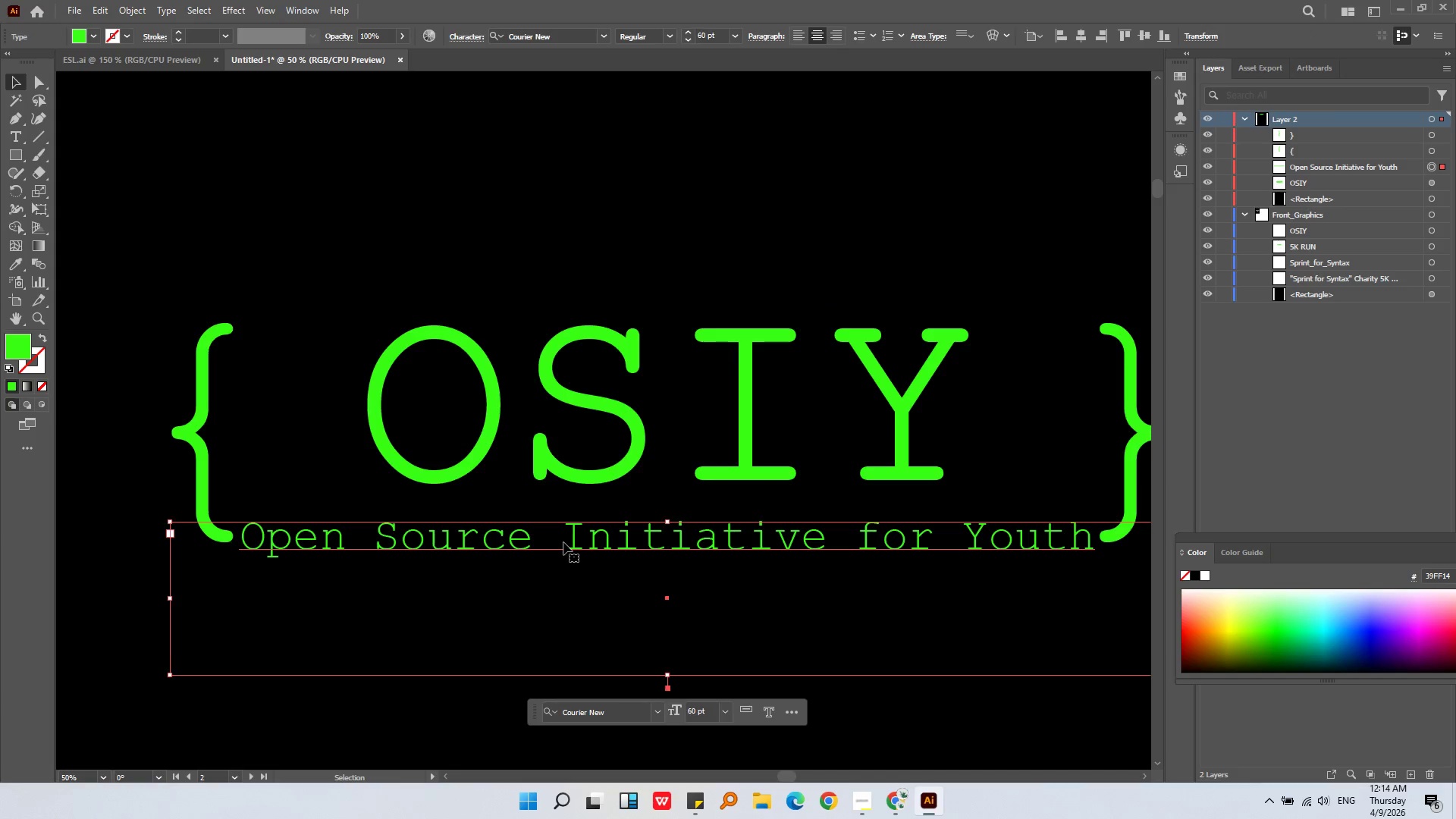 
left_click([563, 542])
 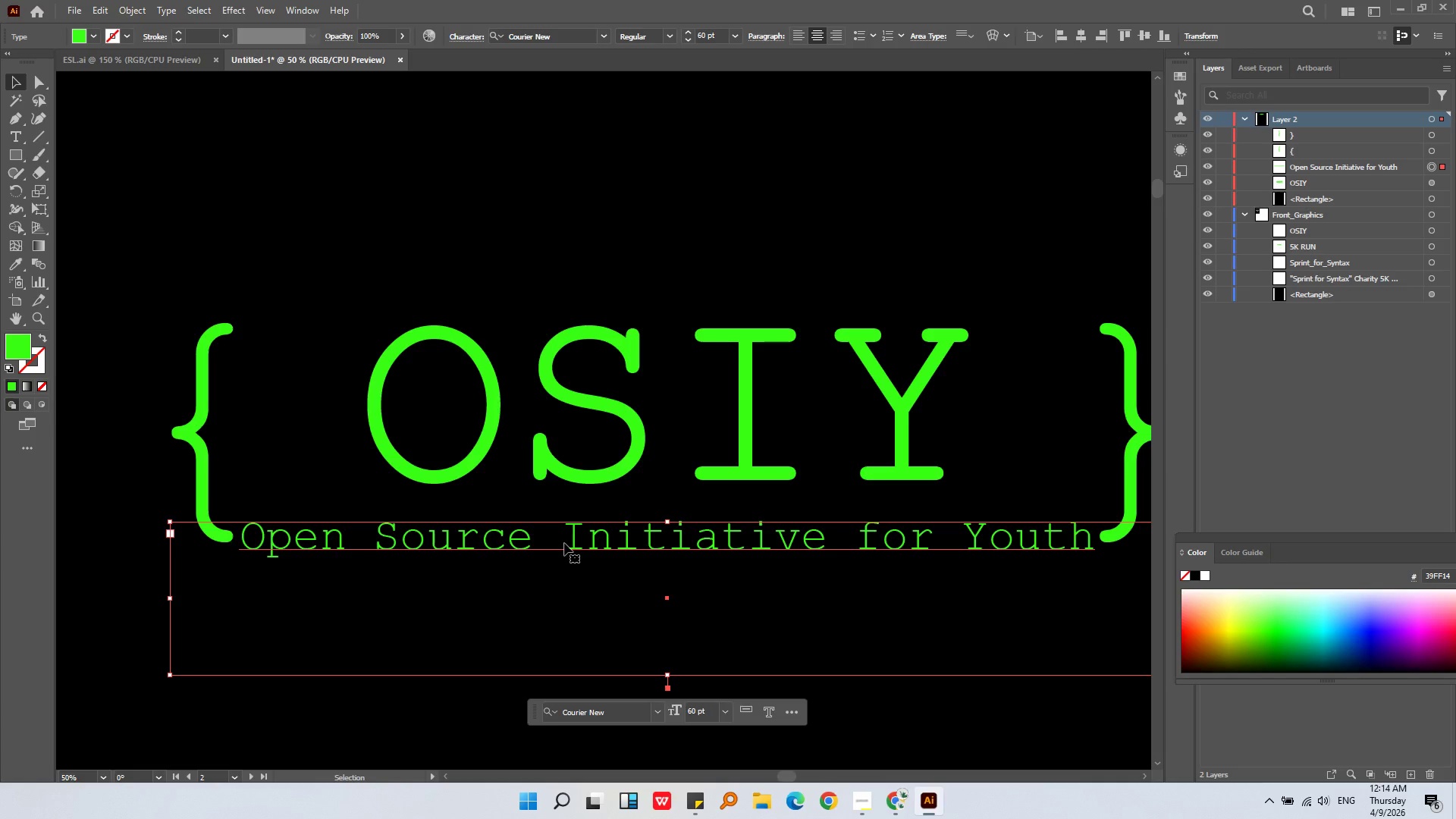 
scroll: coordinate [548, 552], scroll_direction: up, amount: 2.0
 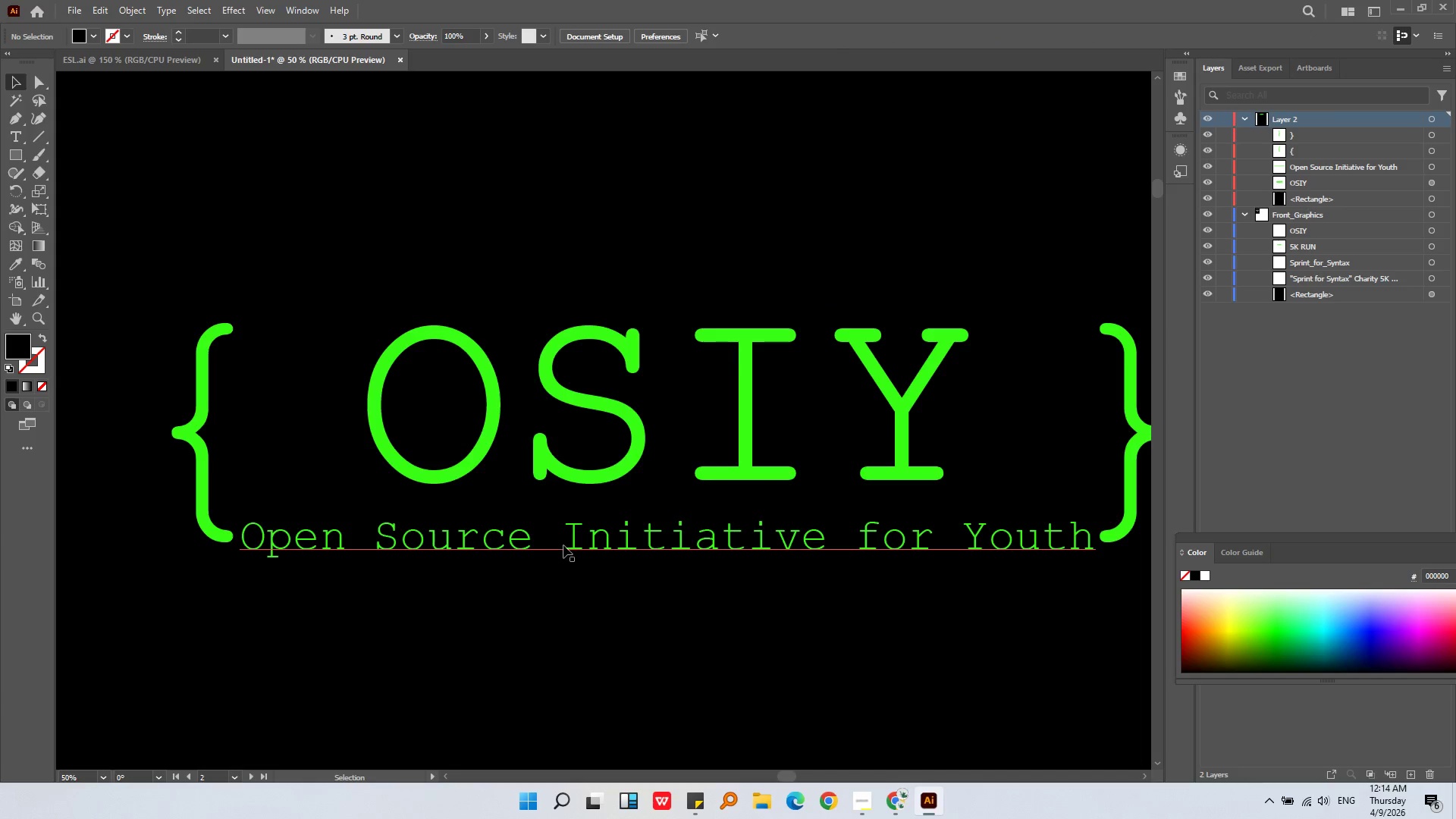 
hold_key(key=AltLeft, duration=0.36)
scroll: coordinate [564, 543], scroll_direction: down, amount: 2.0
 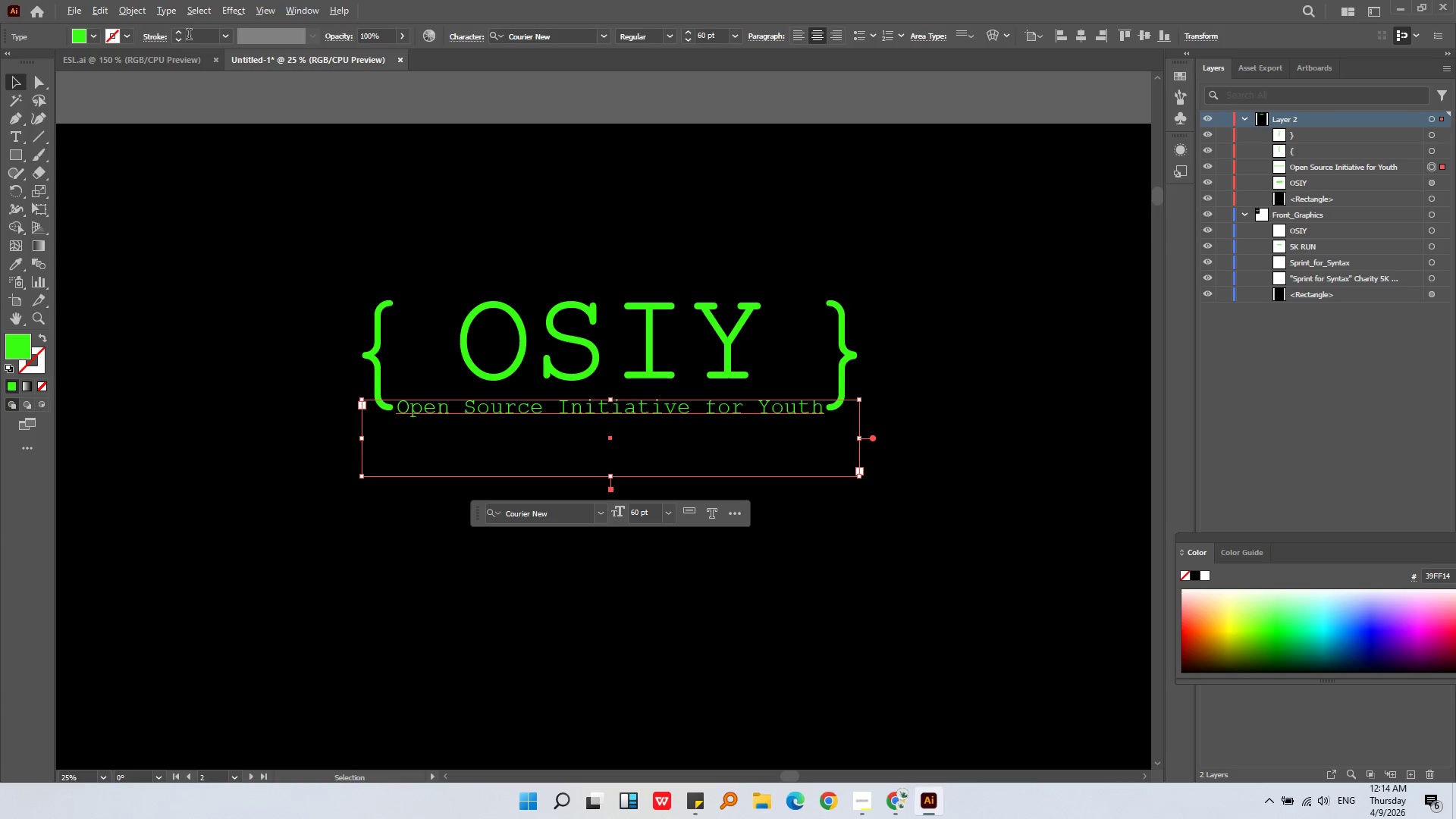 
left_click_drag(start_coordinate=[24, 341], to_coordinate=[30, 355])
 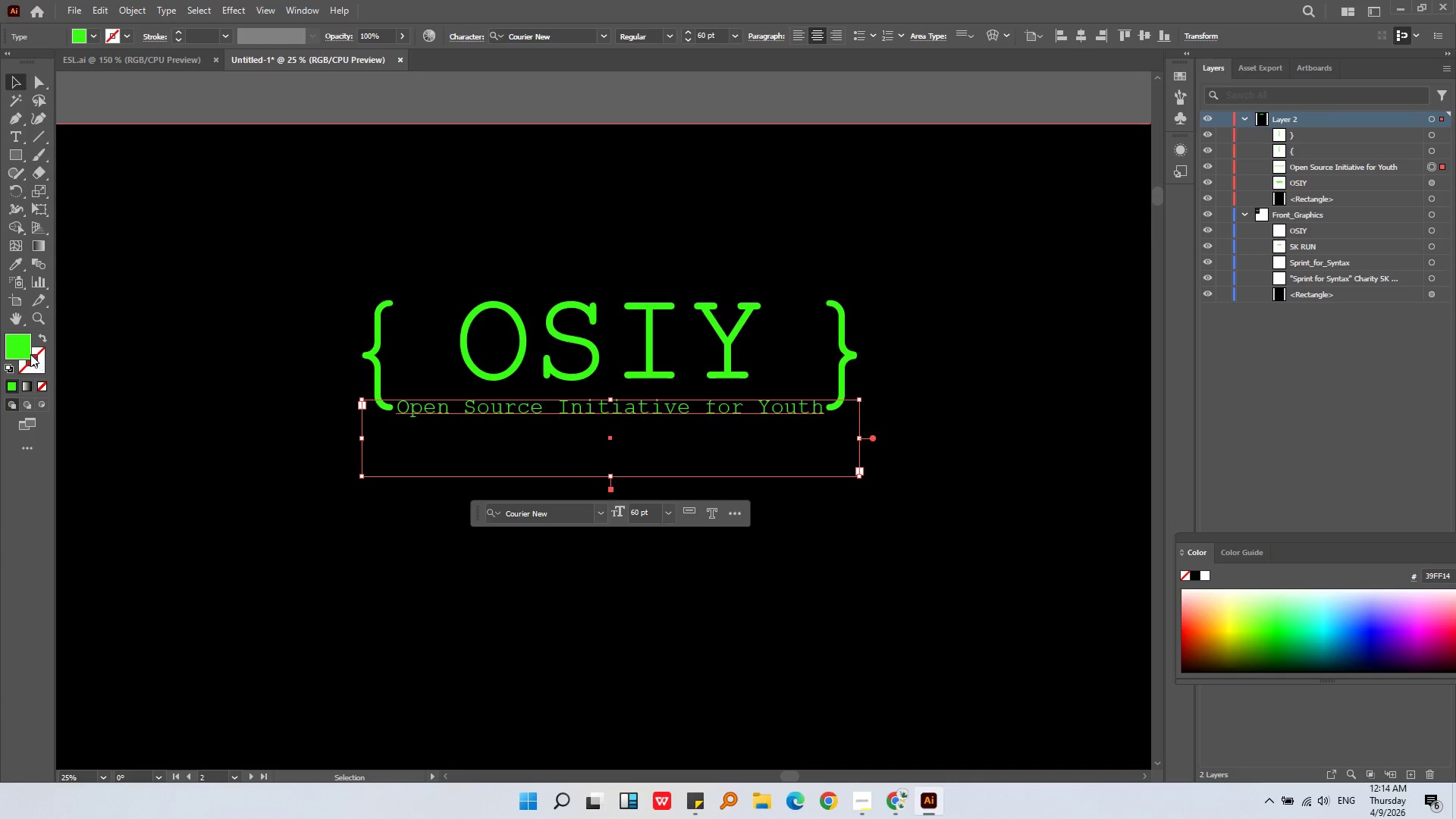 
left_click_drag(start_coordinate=[28, 352], to_coordinate=[33, 361])
 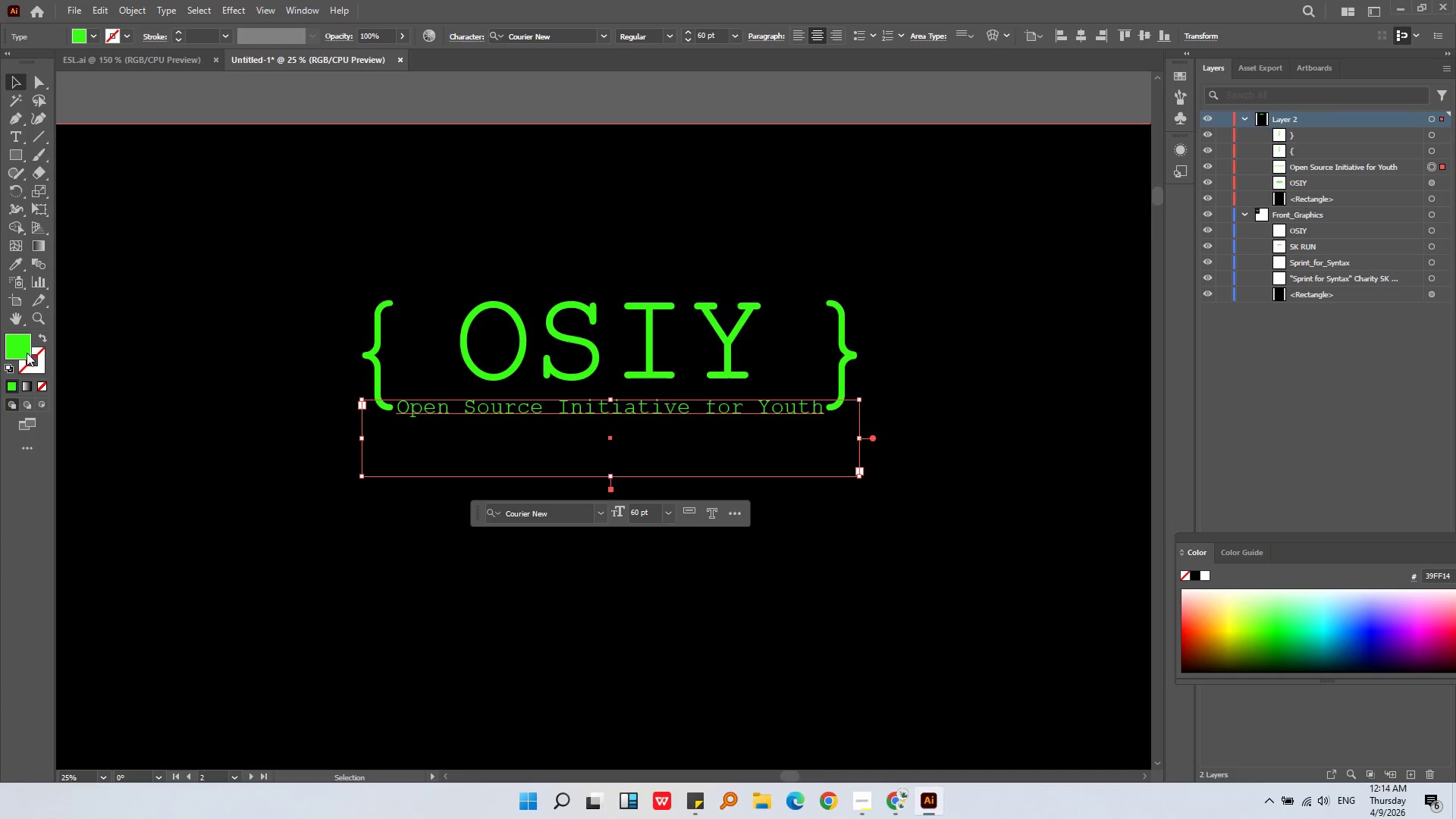 
left_click_drag(start_coordinate=[26, 353], to_coordinate=[36, 361])
 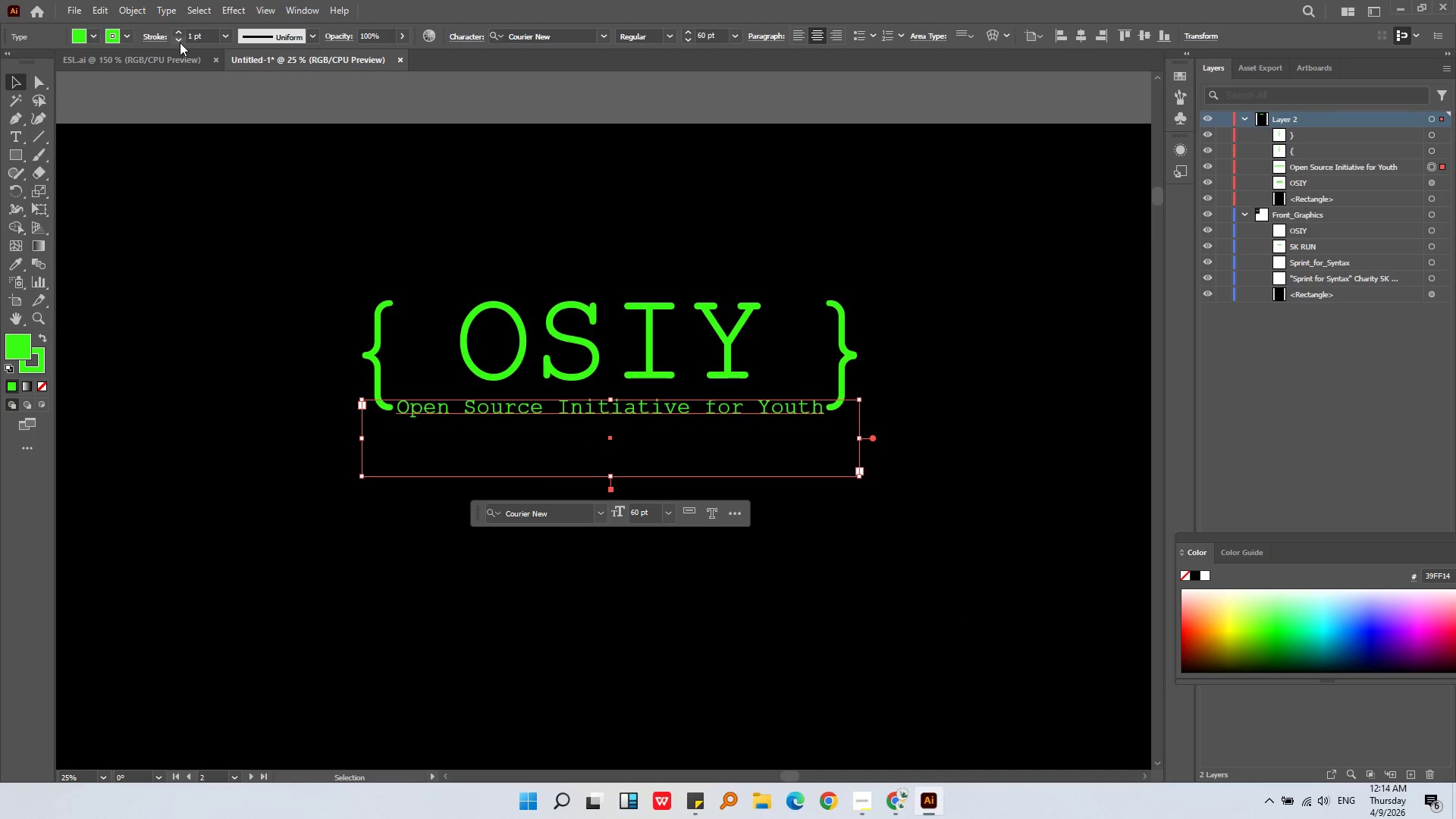 
left_click([180, 32])
 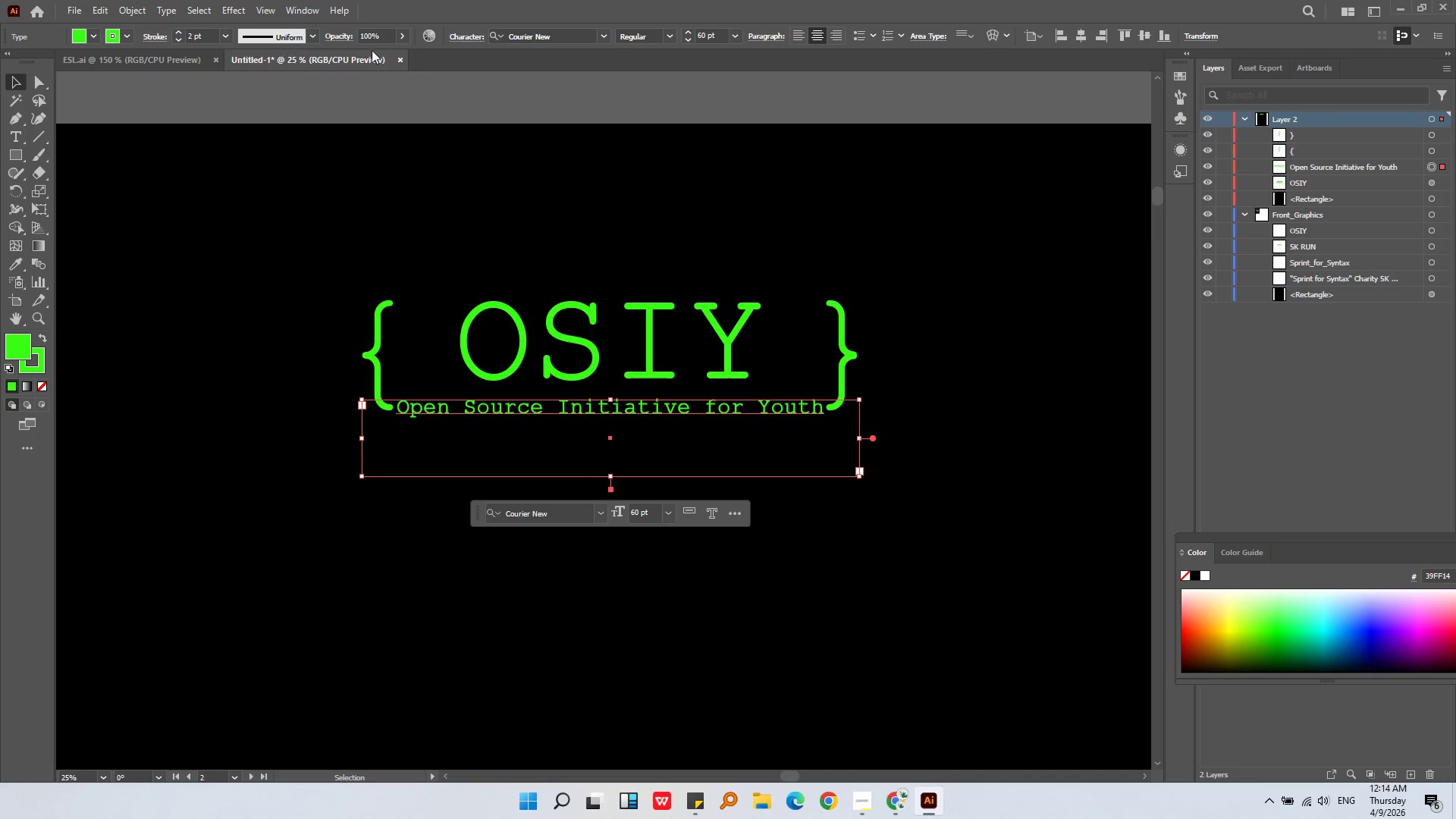 
left_click([412, 88])
 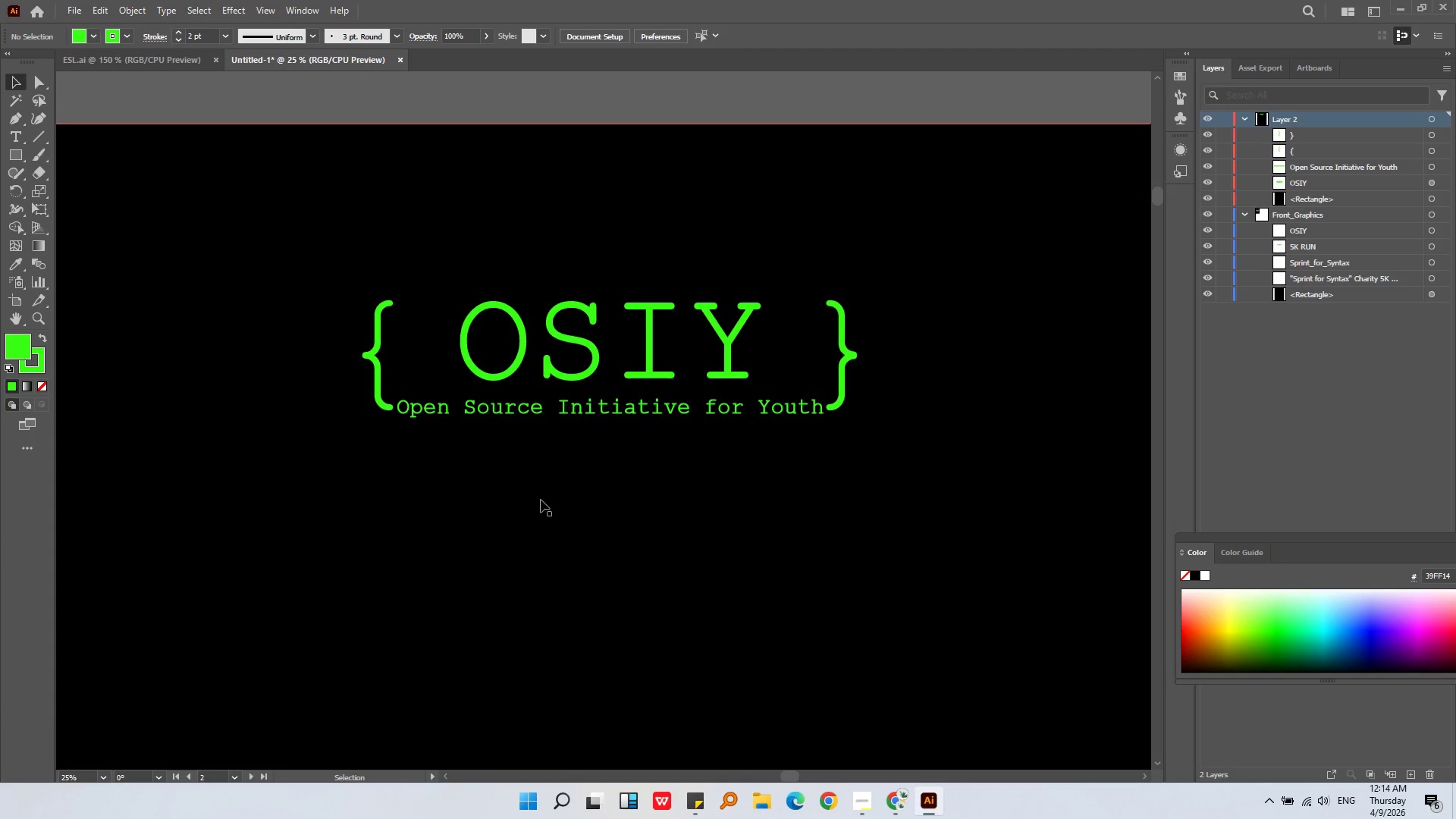 
left_click([535, 415])
 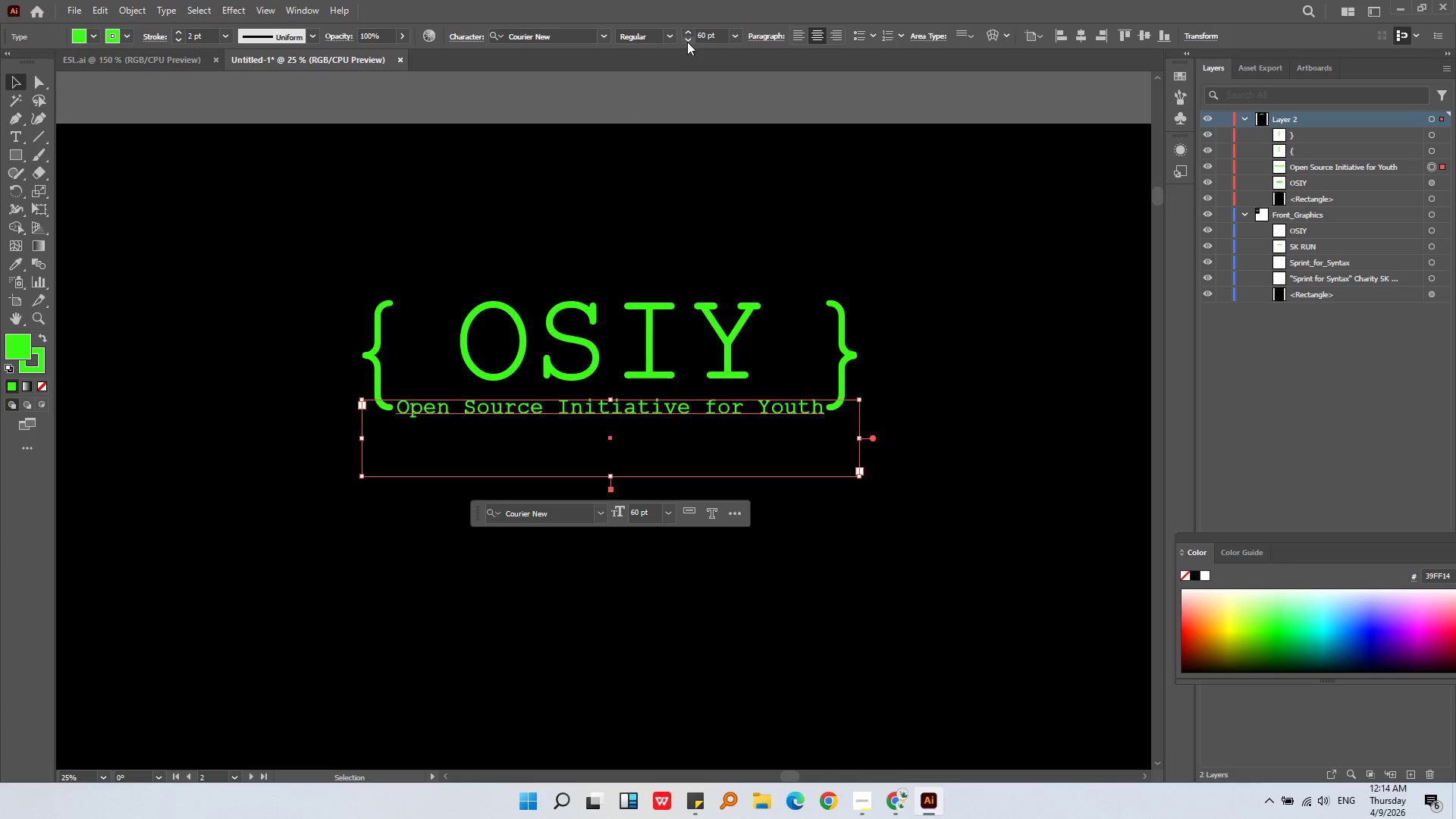 
double_click([687, 42])
 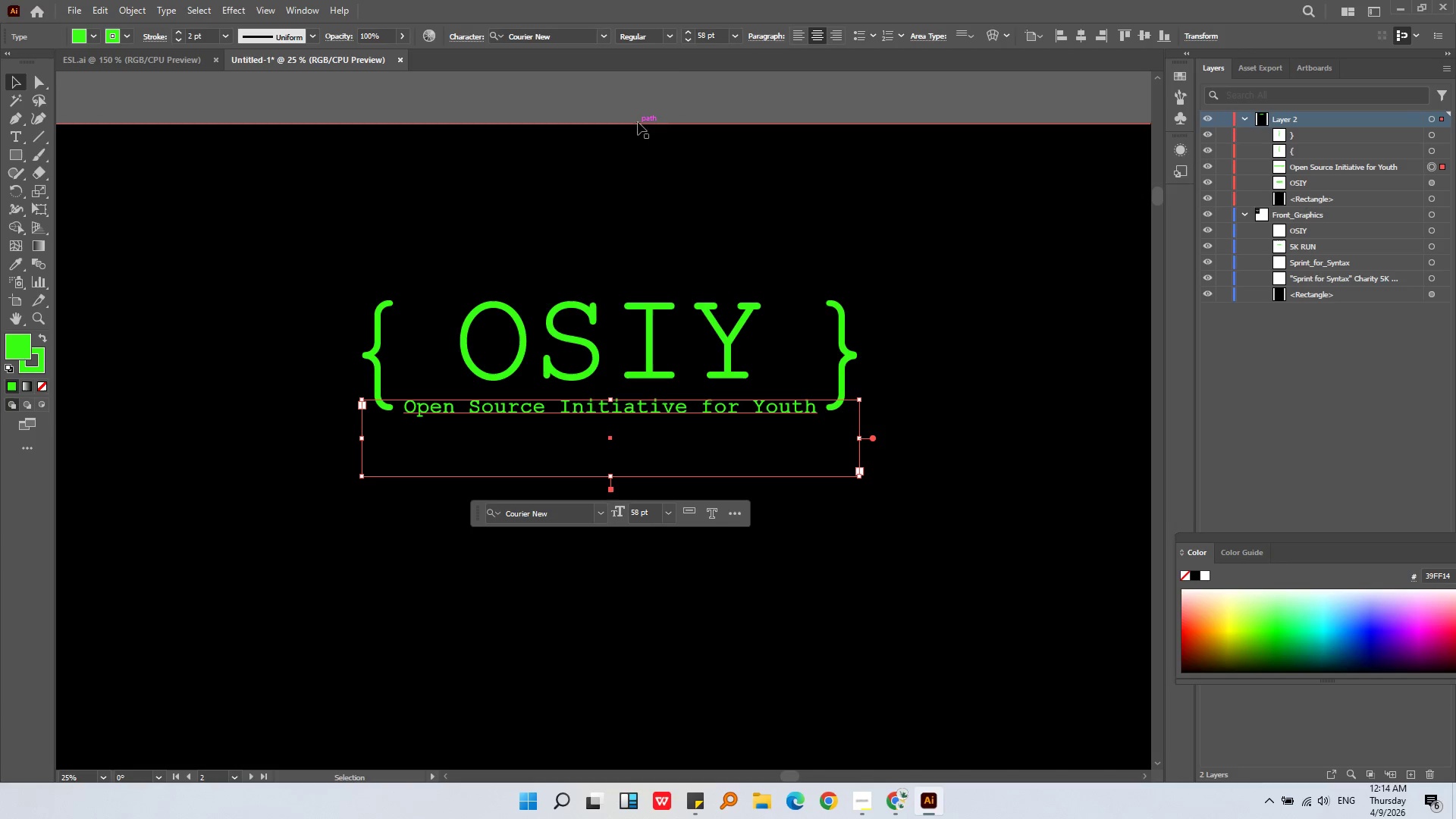 
hold_key(key=AltLeft, duration=0.95)
scroll: coordinate [566, 410], scroll_direction: up, amount: 3.0
 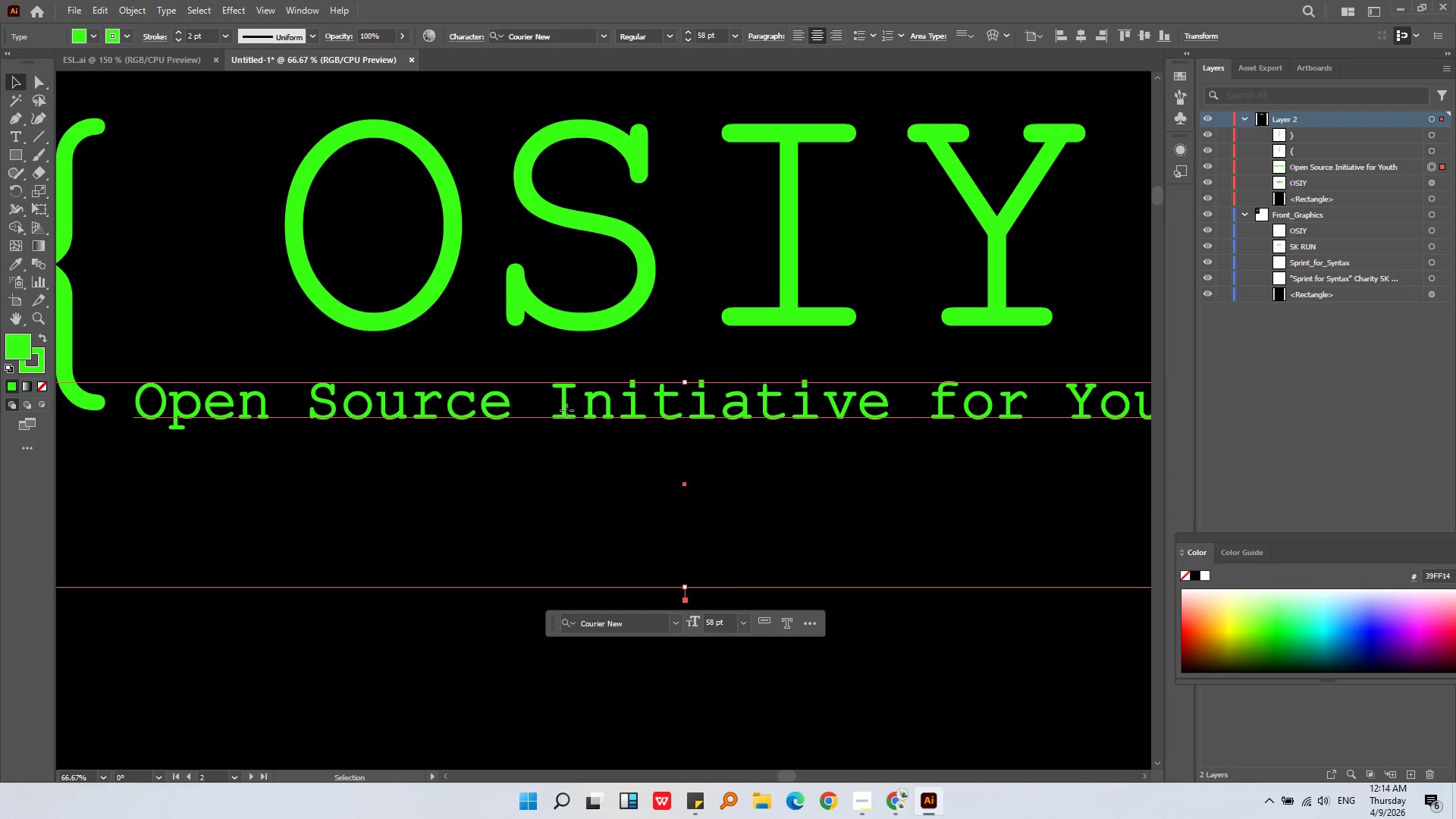 
left_click_drag(start_coordinate=[566, 410], to_coordinate=[566, 406])
 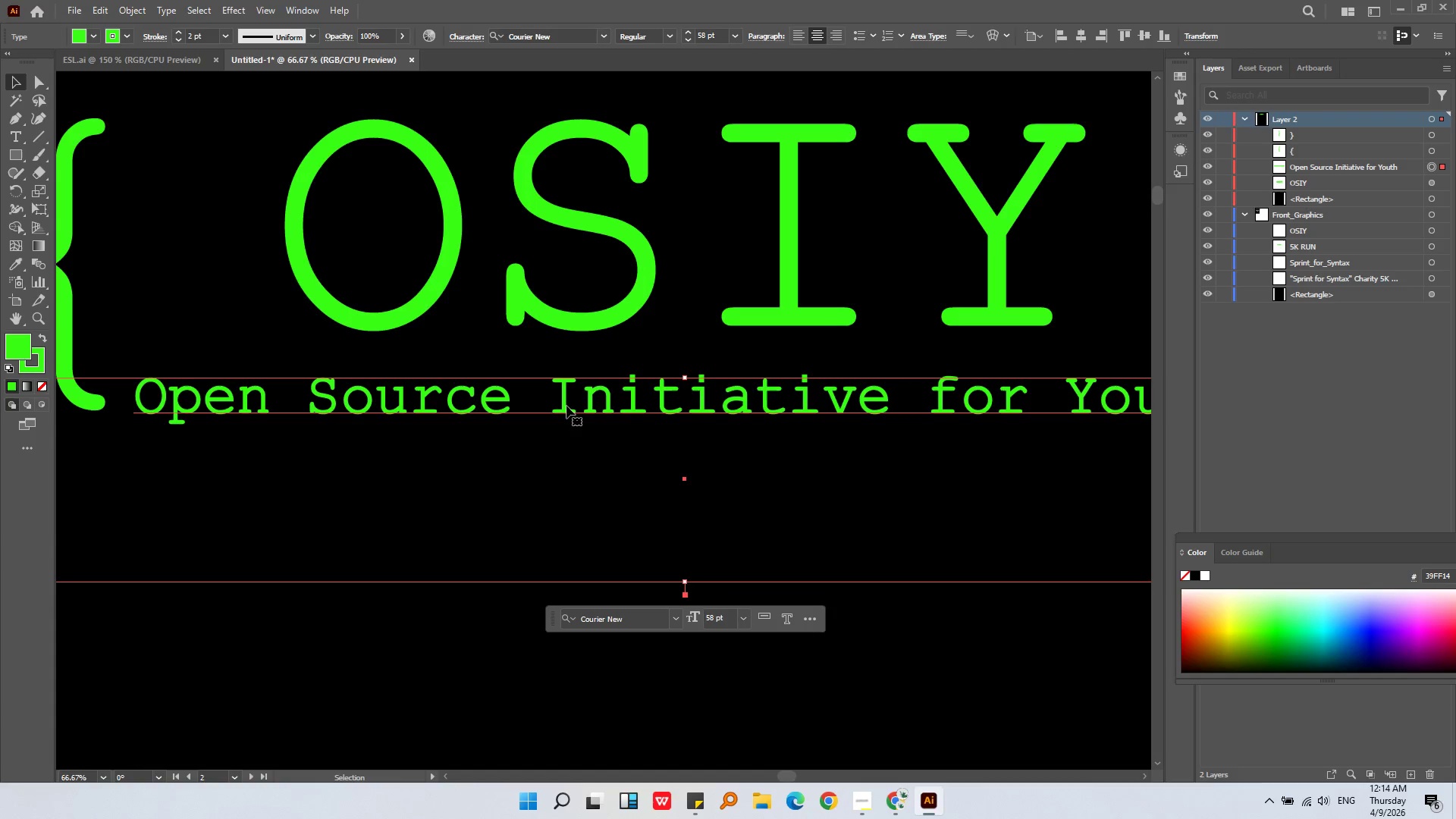 
hold_key(key=AltLeft, duration=0.38)
scroll: coordinate [566, 406], scroll_direction: down, amount: 2.0
 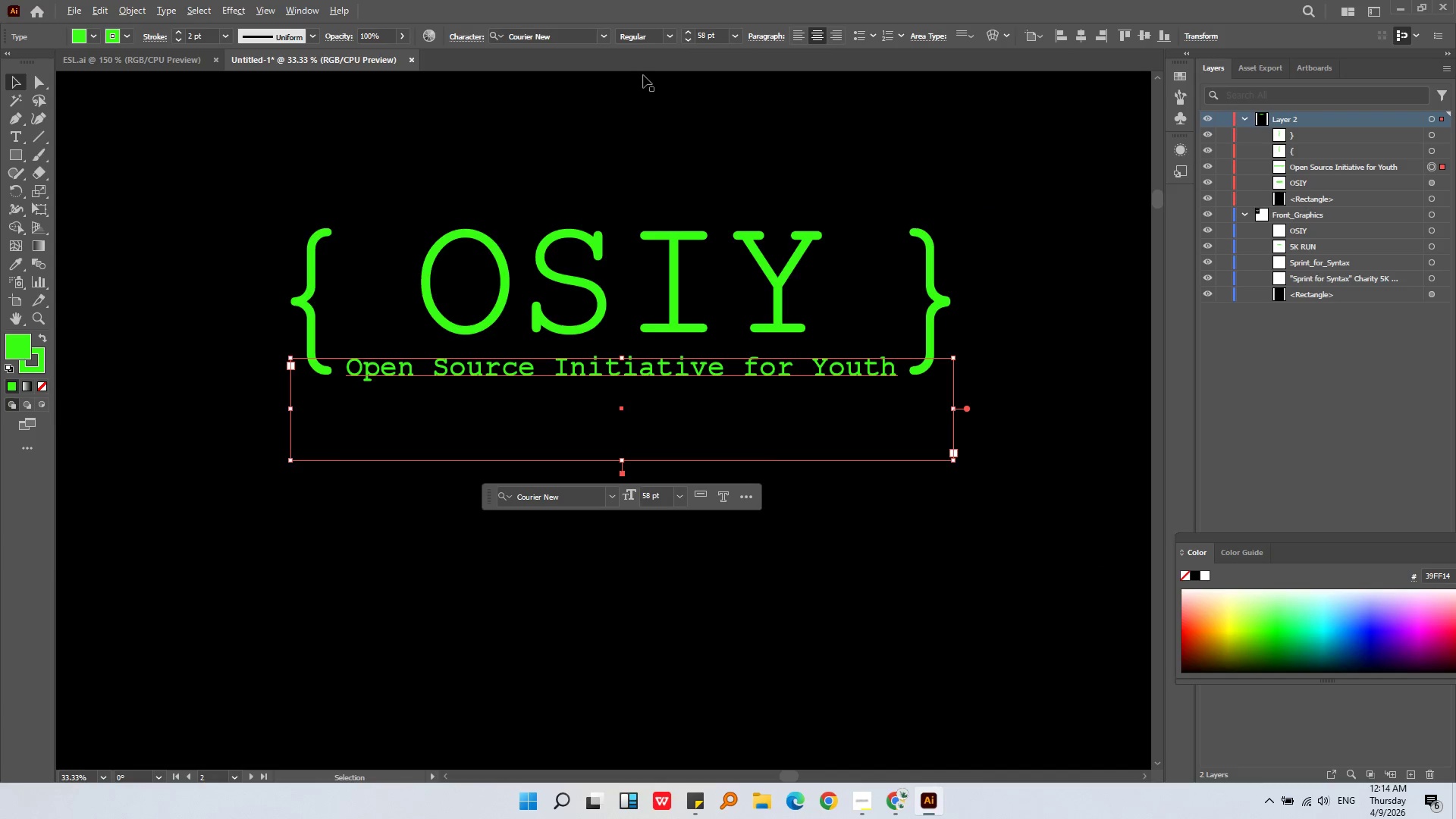 
key(Alt+AltLeft)
 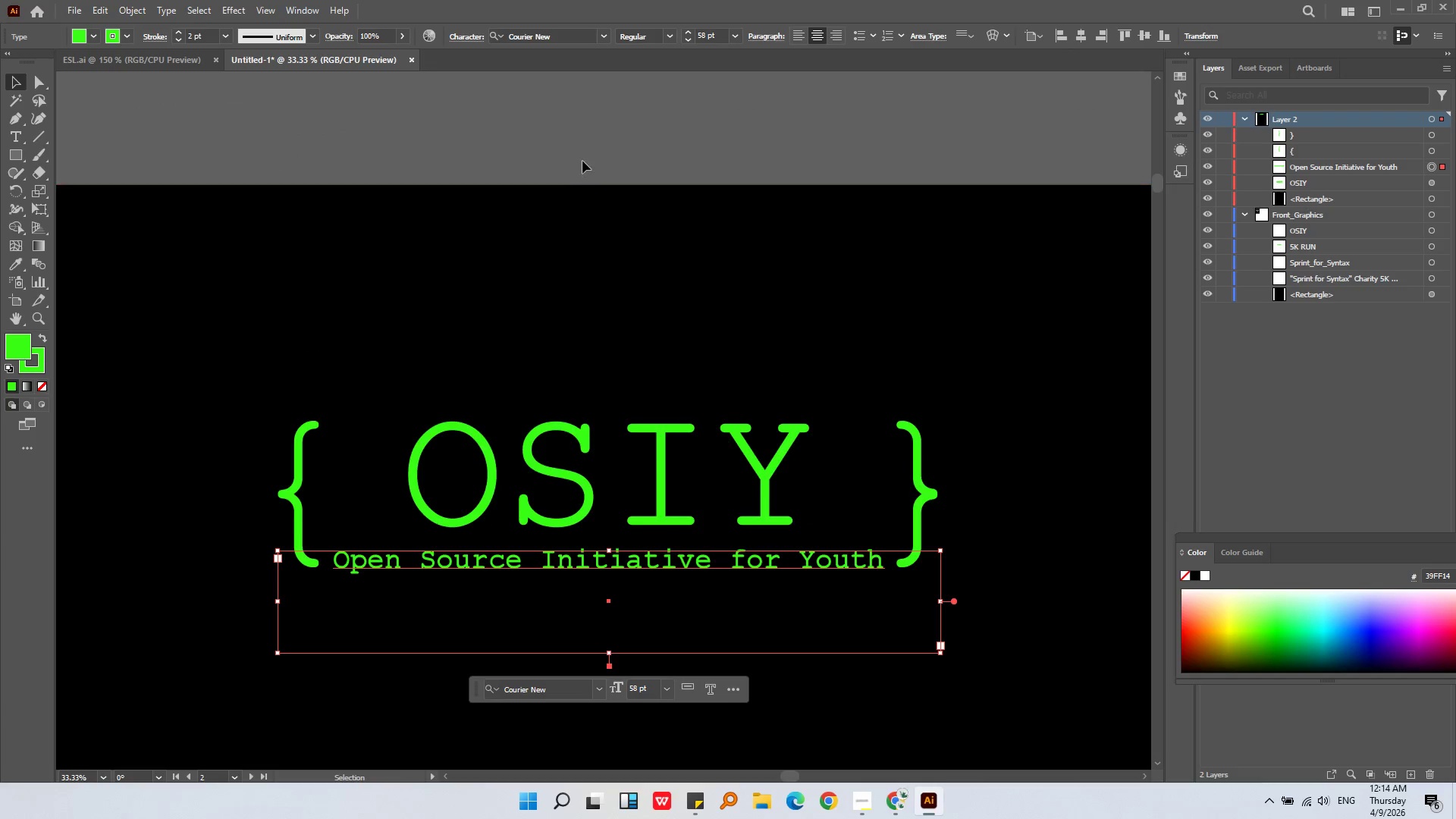 
left_click([582, 161])
 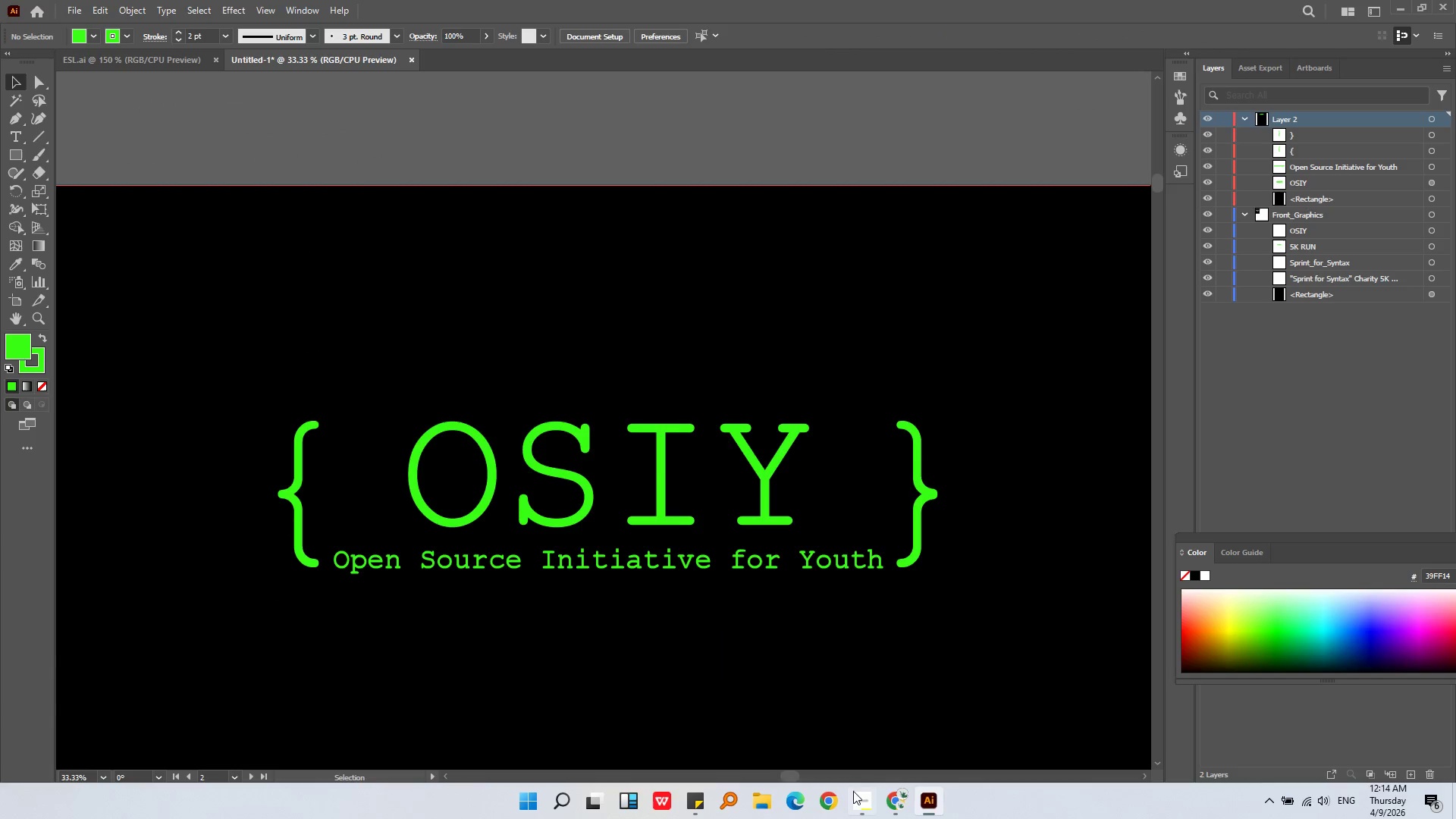 
left_click([858, 798])